 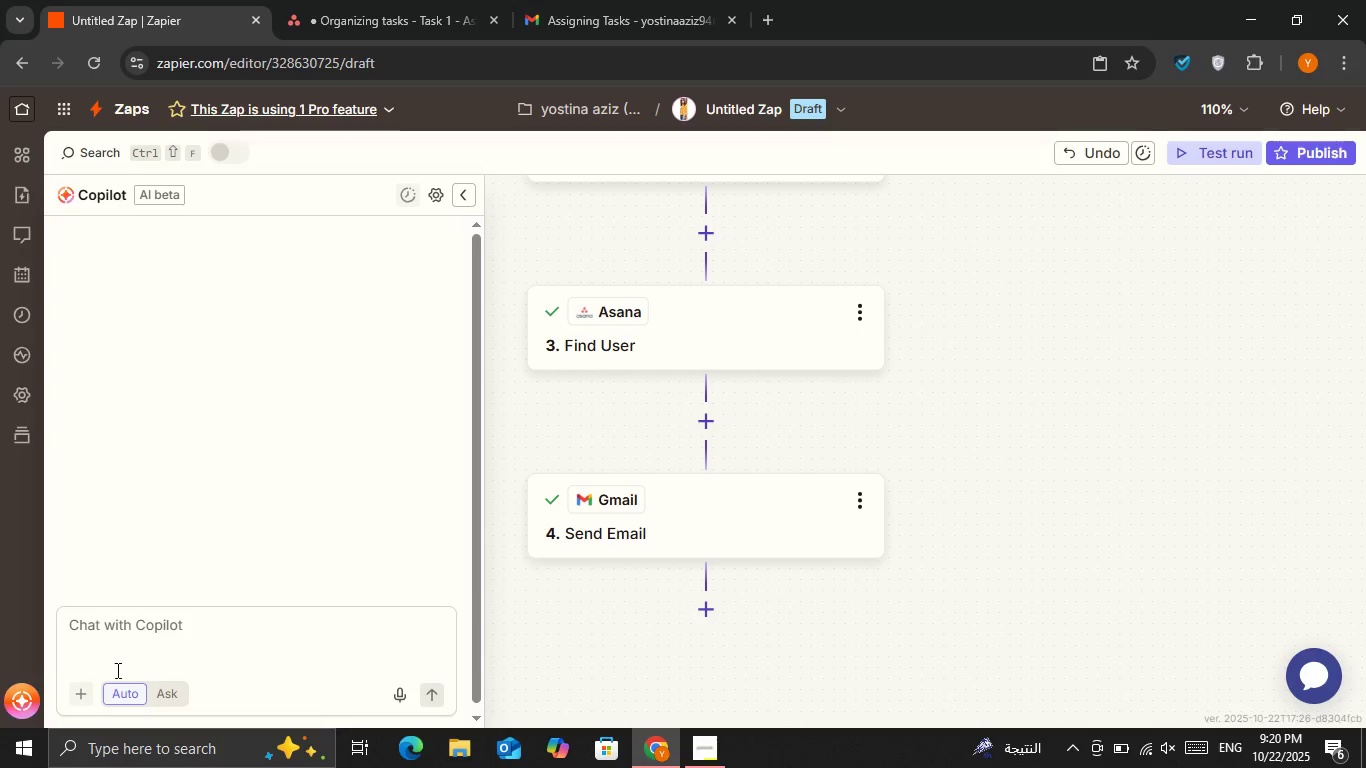 
key(Control+V)
 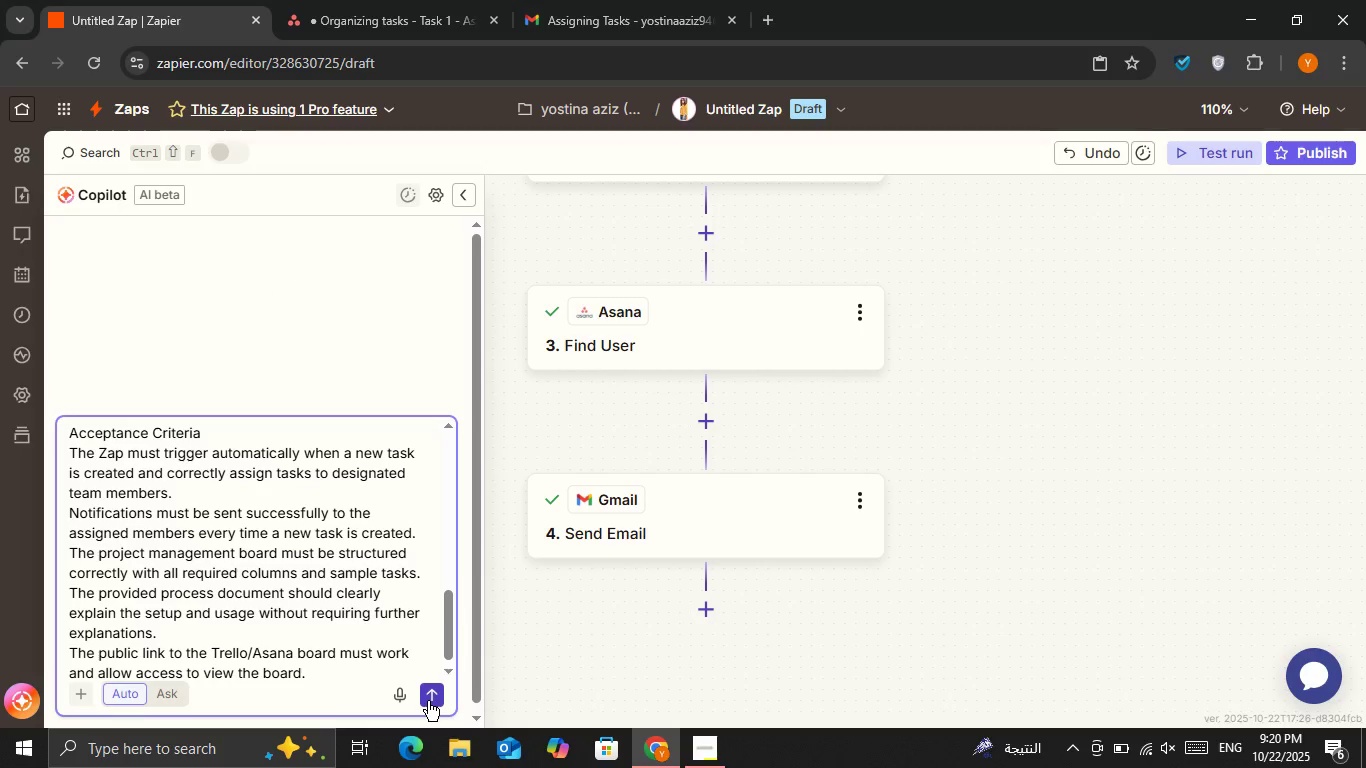 
left_click([428, 701])
 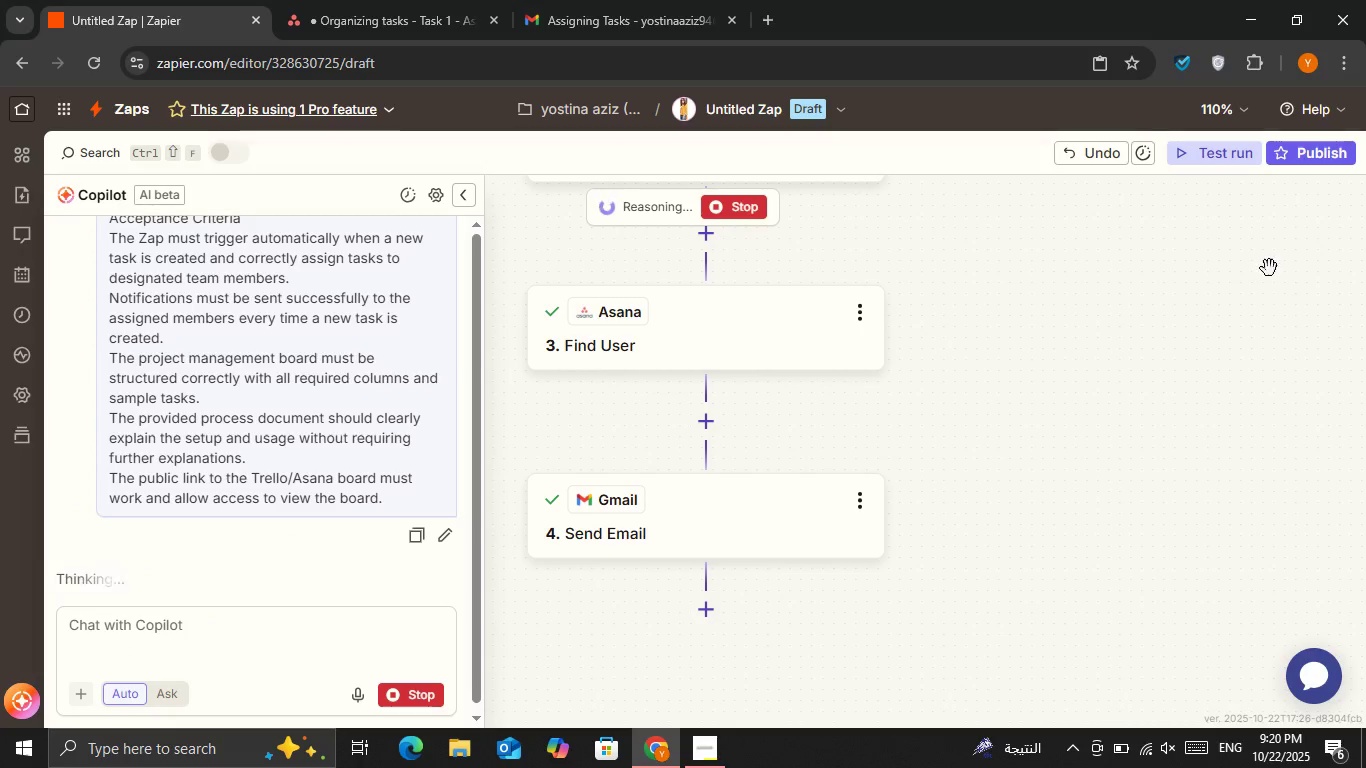 
scroll: coordinate [879, 472], scroll_direction: up, amount: 4.0
 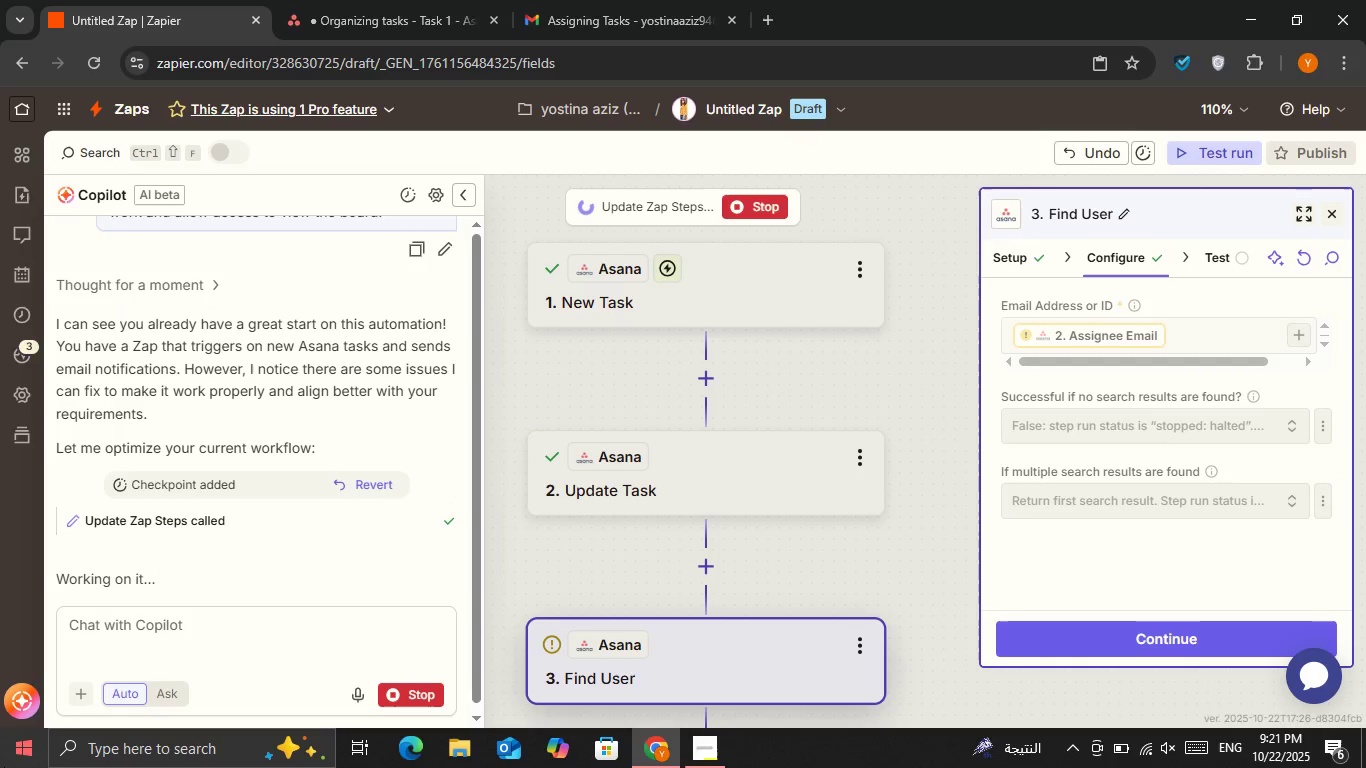 
wait(36.76)
 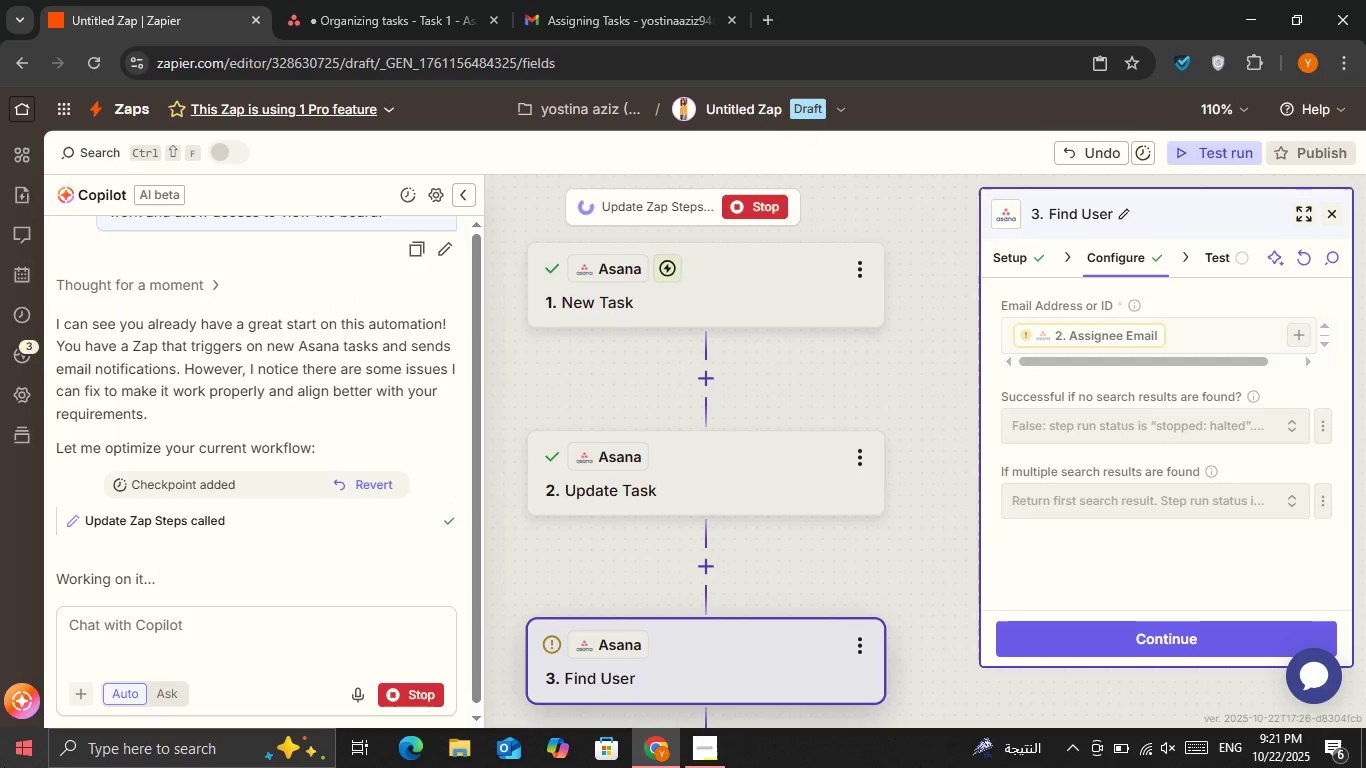 
scroll: coordinate [4, 767], scroll_direction: up, amount: 1.0
 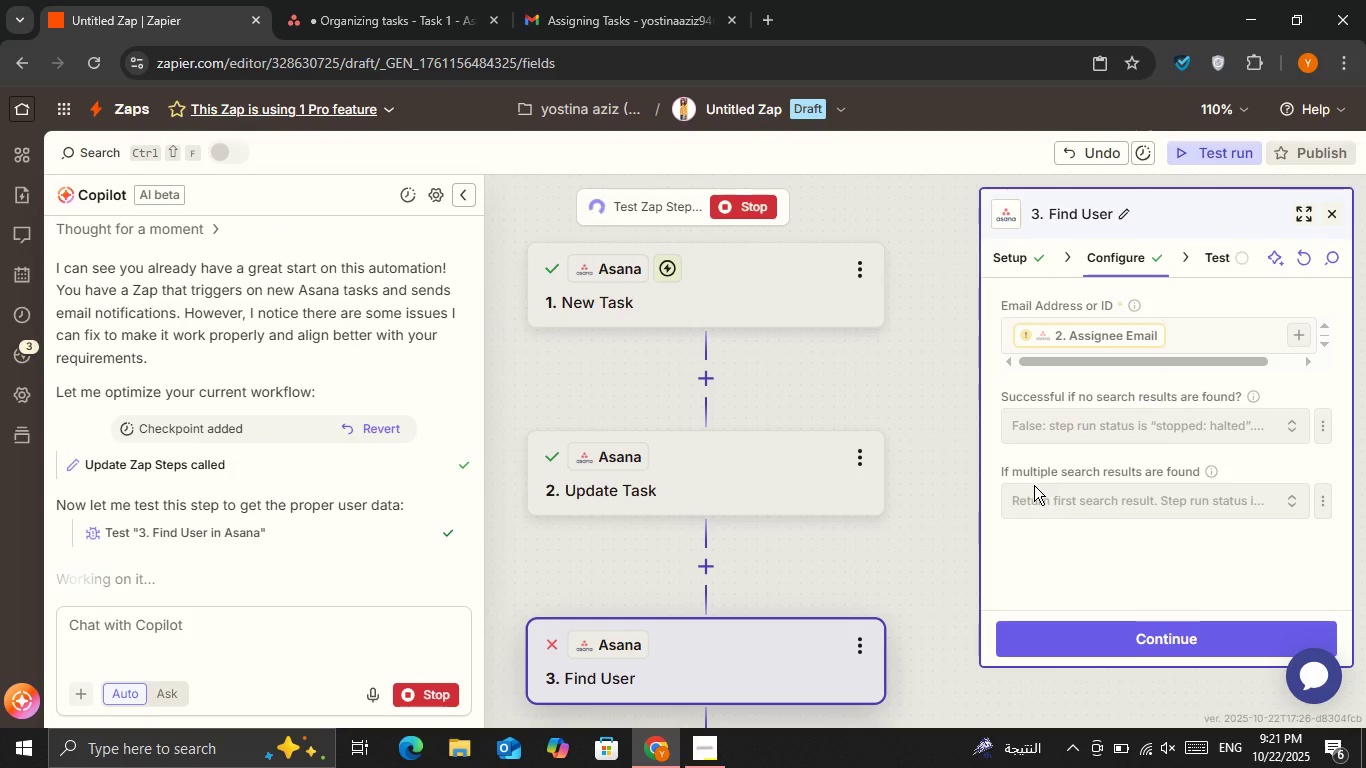 
scroll: coordinate [202, 550], scroll_direction: down, amount: 1.0
 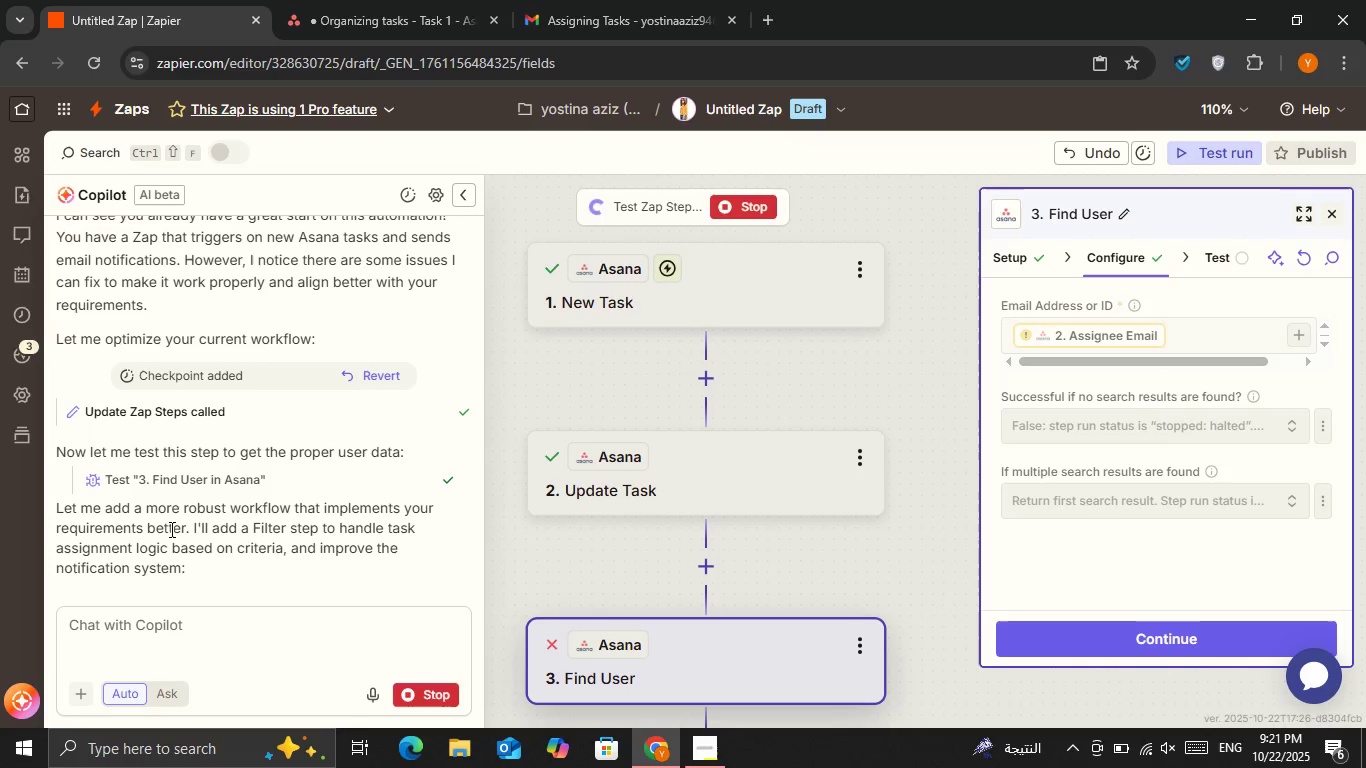 
wait(5.31)
 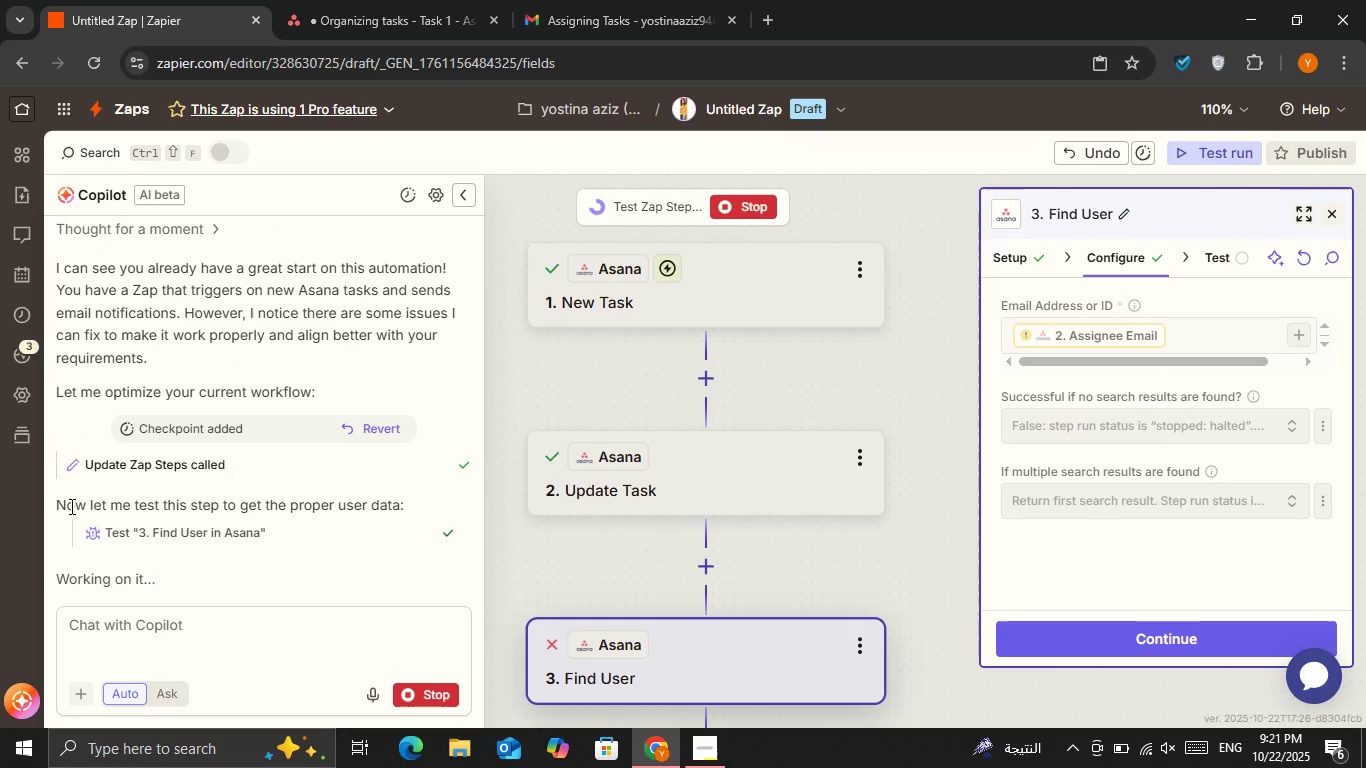 
left_click([380, 8])
 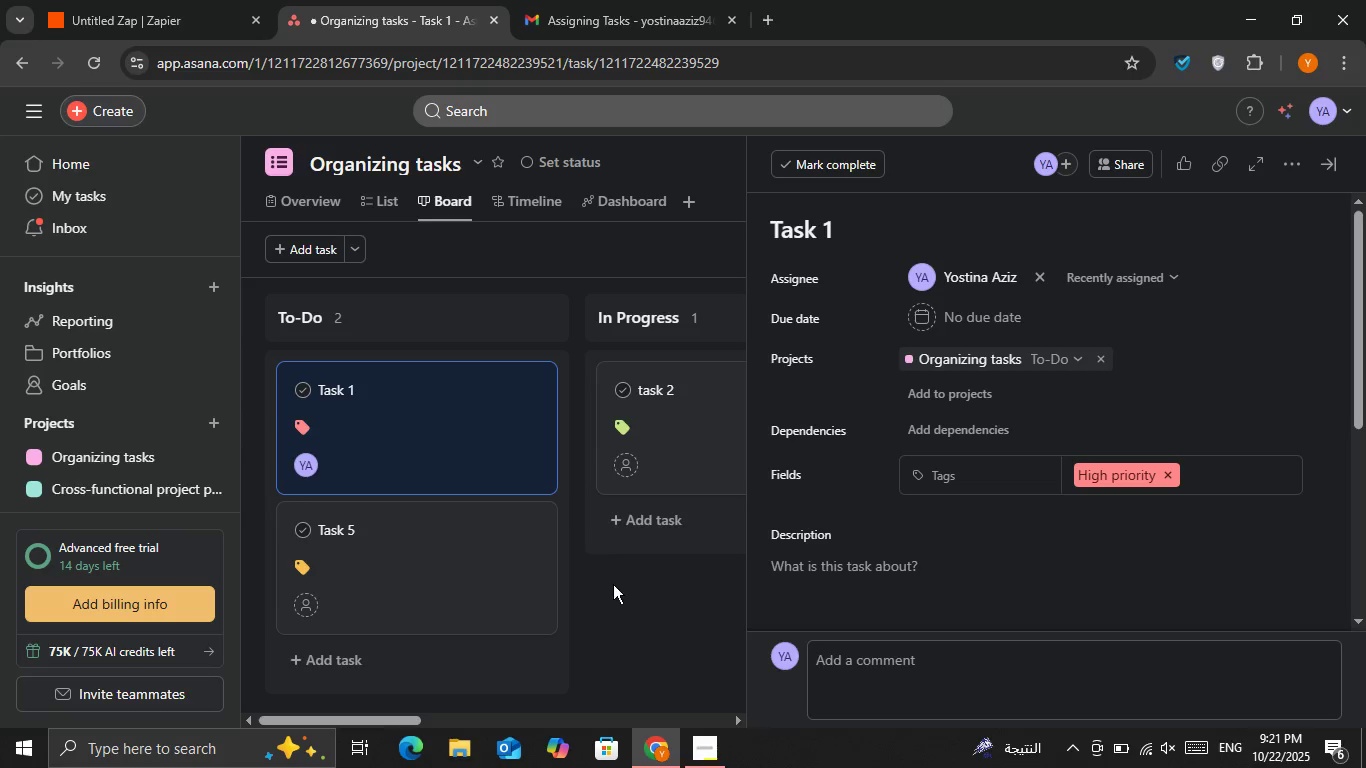 
left_click([630, 606])
 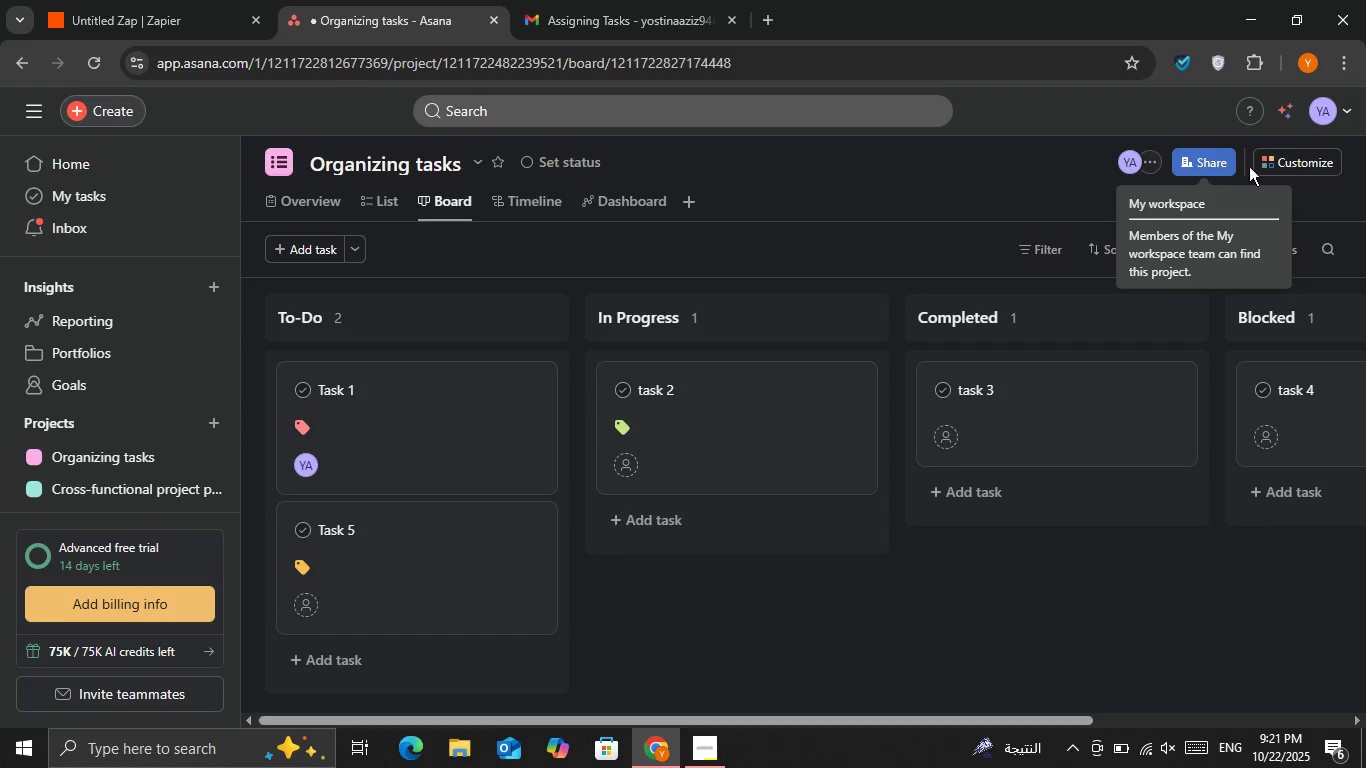 
left_click([1287, 166])
 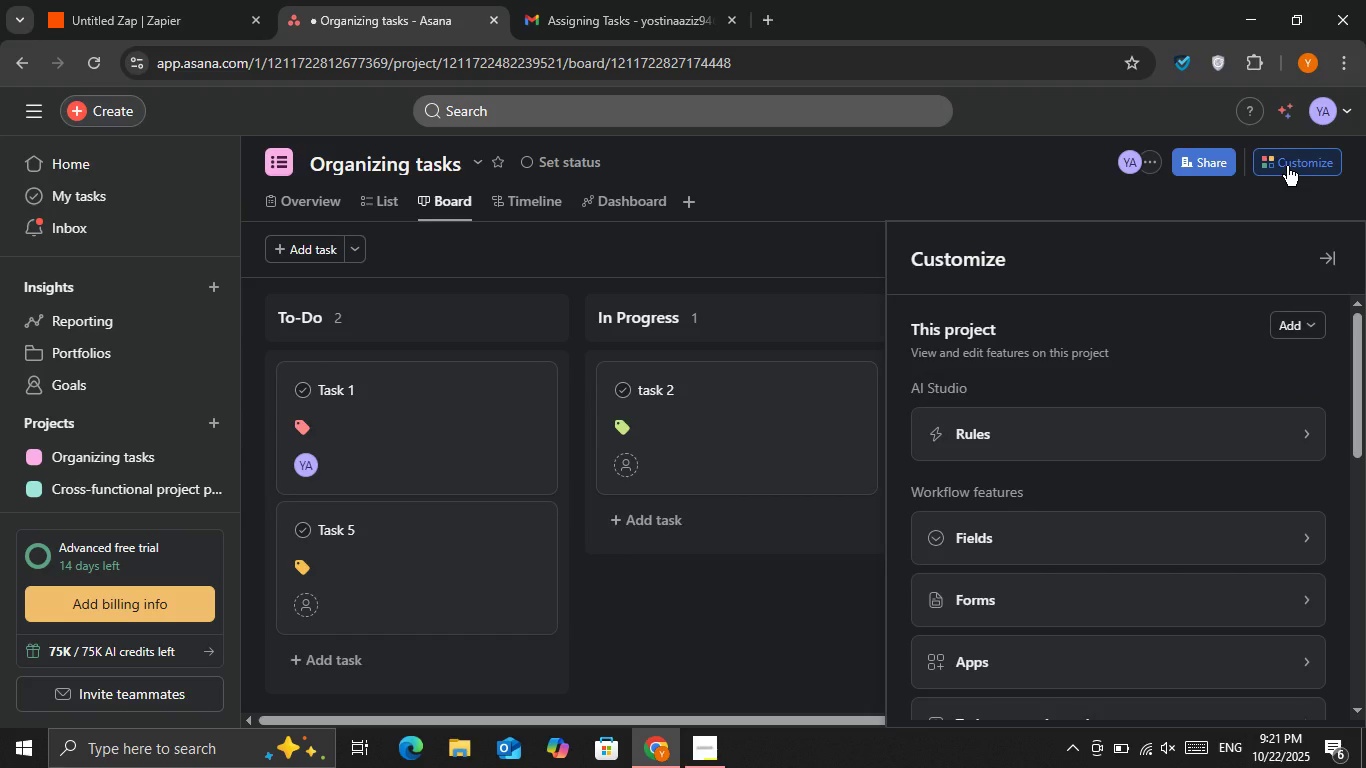 
left_click([1287, 166])
 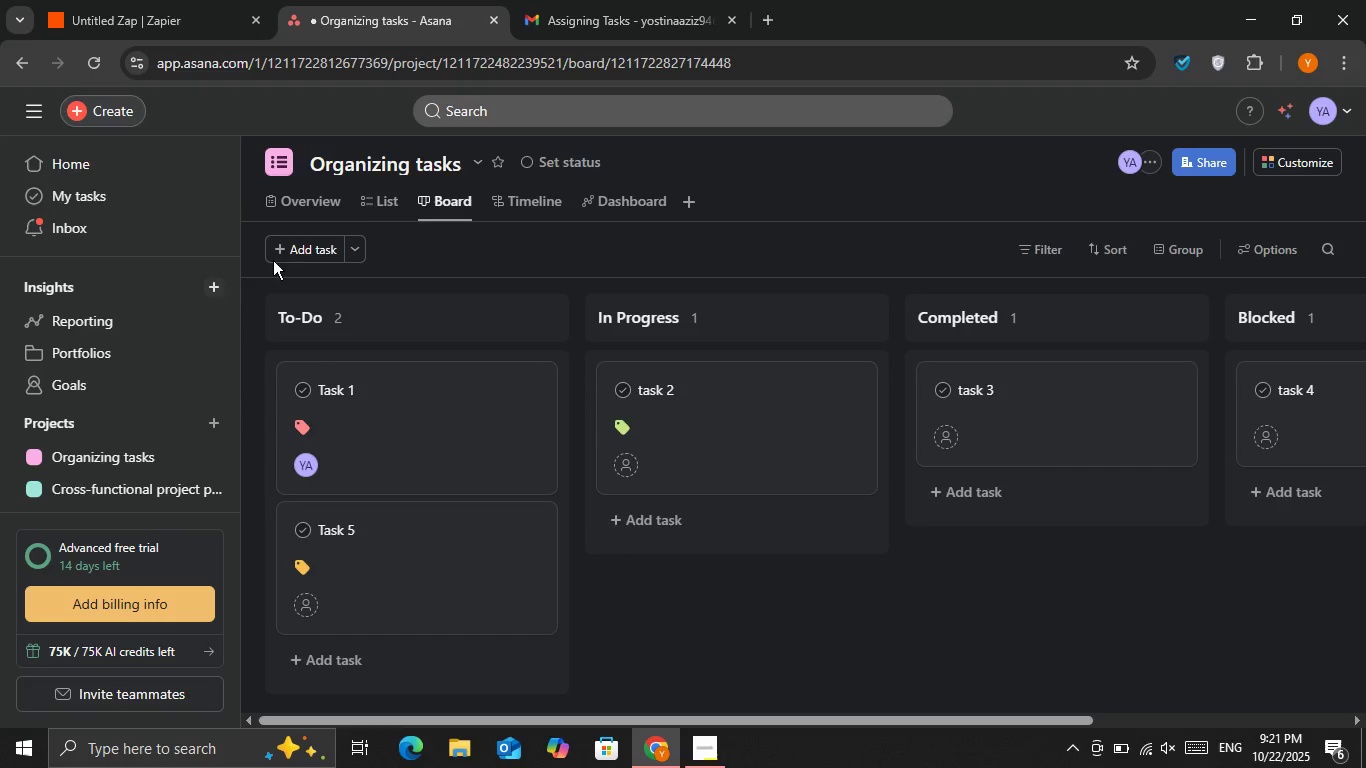 
scroll: coordinate [347, 324], scroll_direction: down, amount: 3.0
 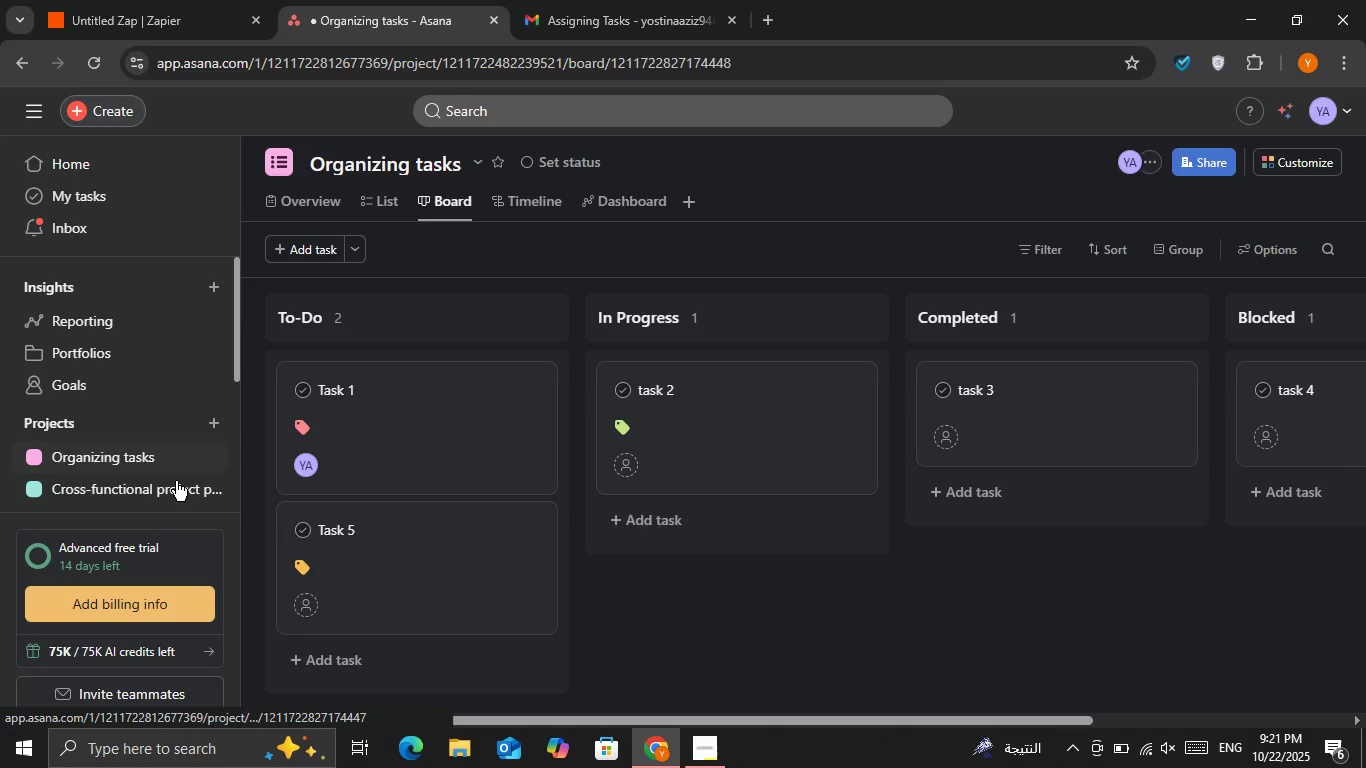 
left_click([147, 464])
 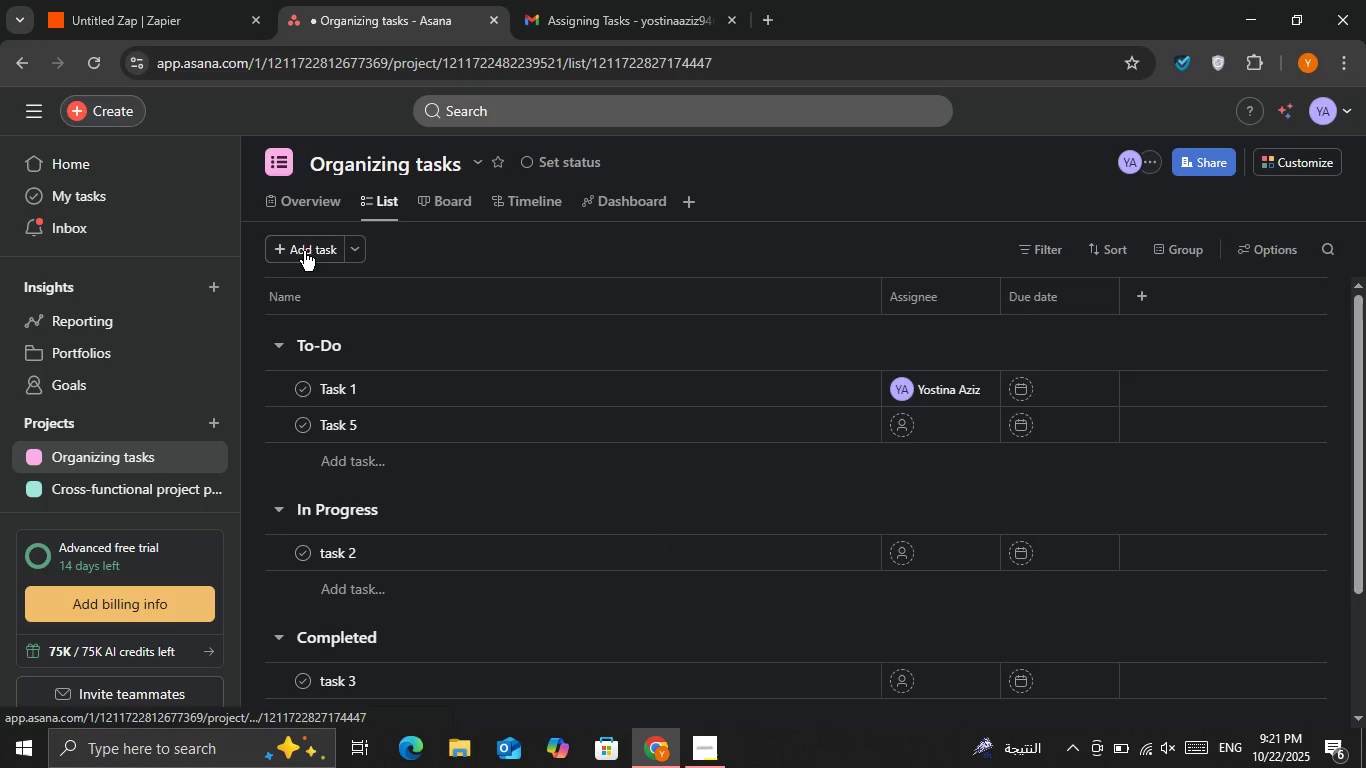 
left_click([302, 211])
 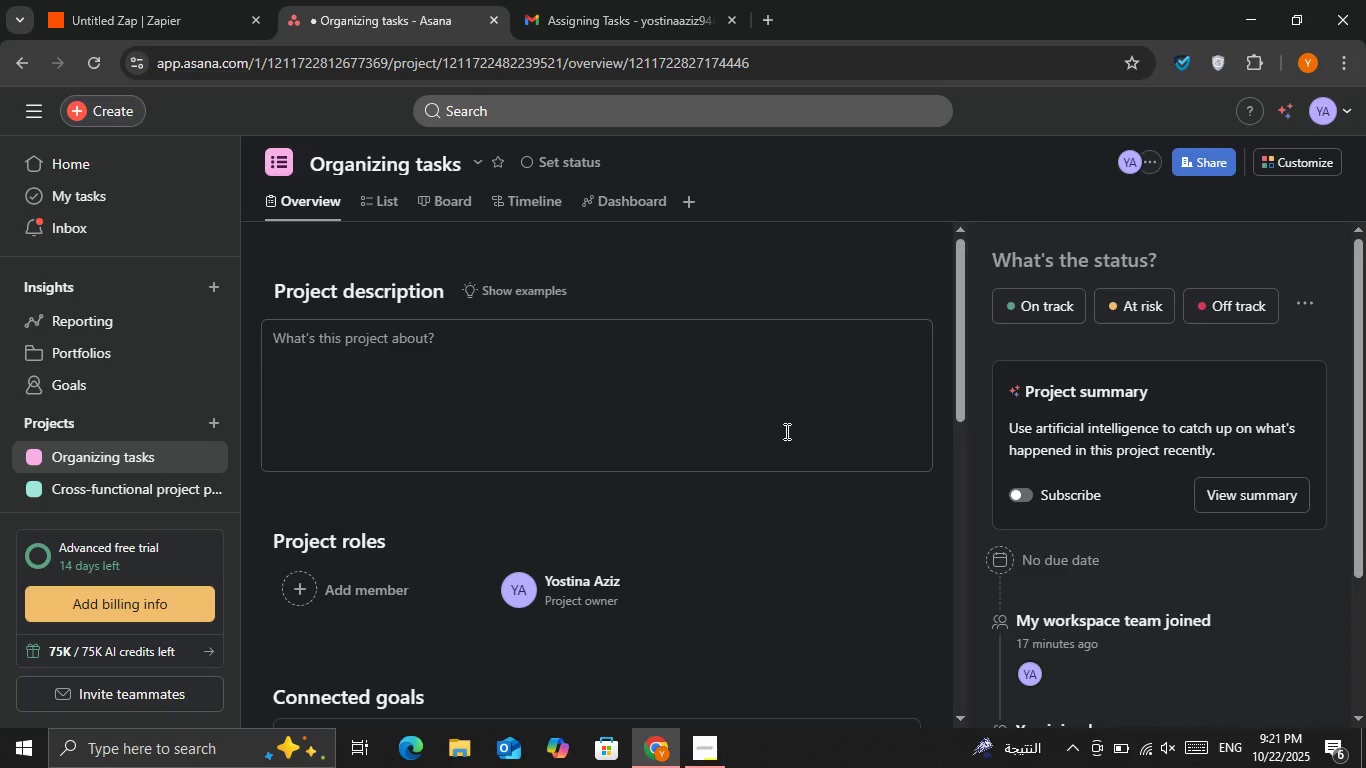 
scroll: coordinate [772, 467], scroll_direction: down, amount: 2.0
 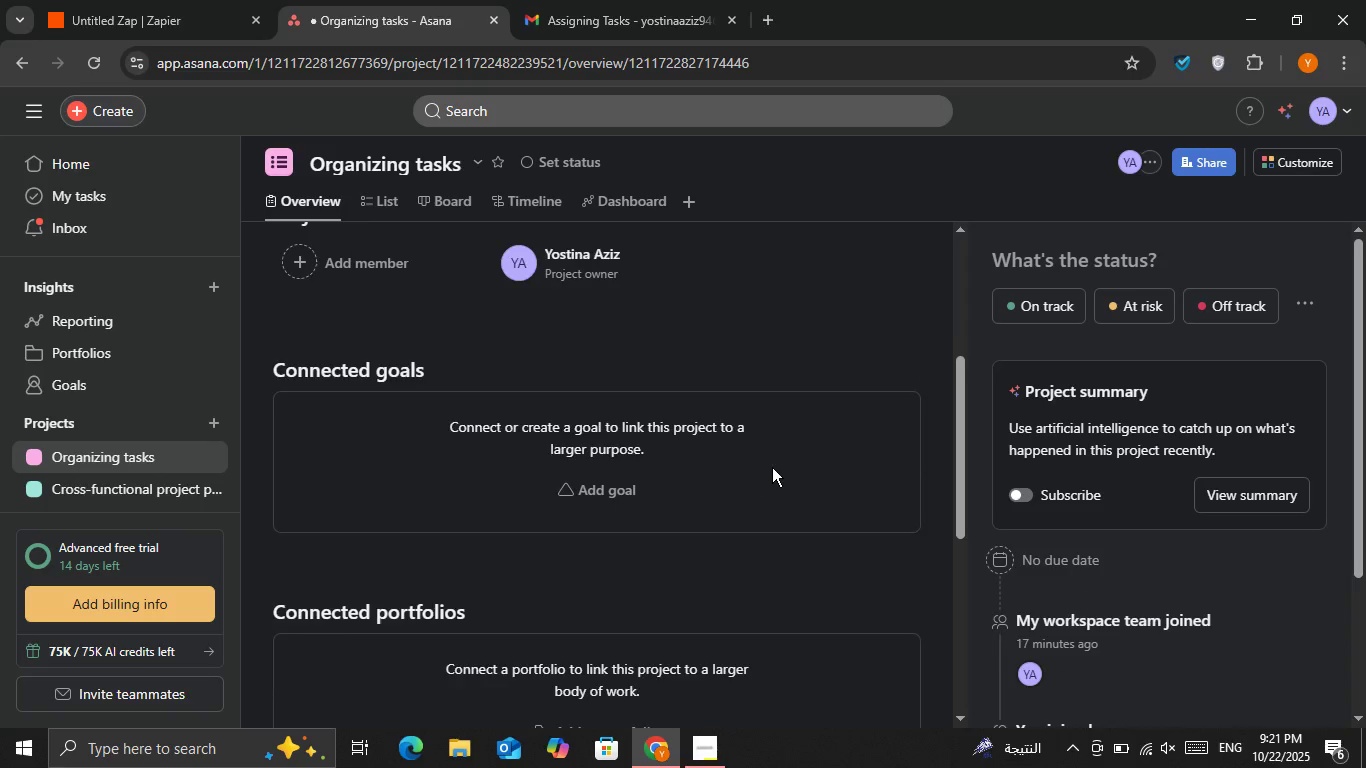 
scroll: coordinate [772, 467], scroll_direction: up, amount: 3.0
 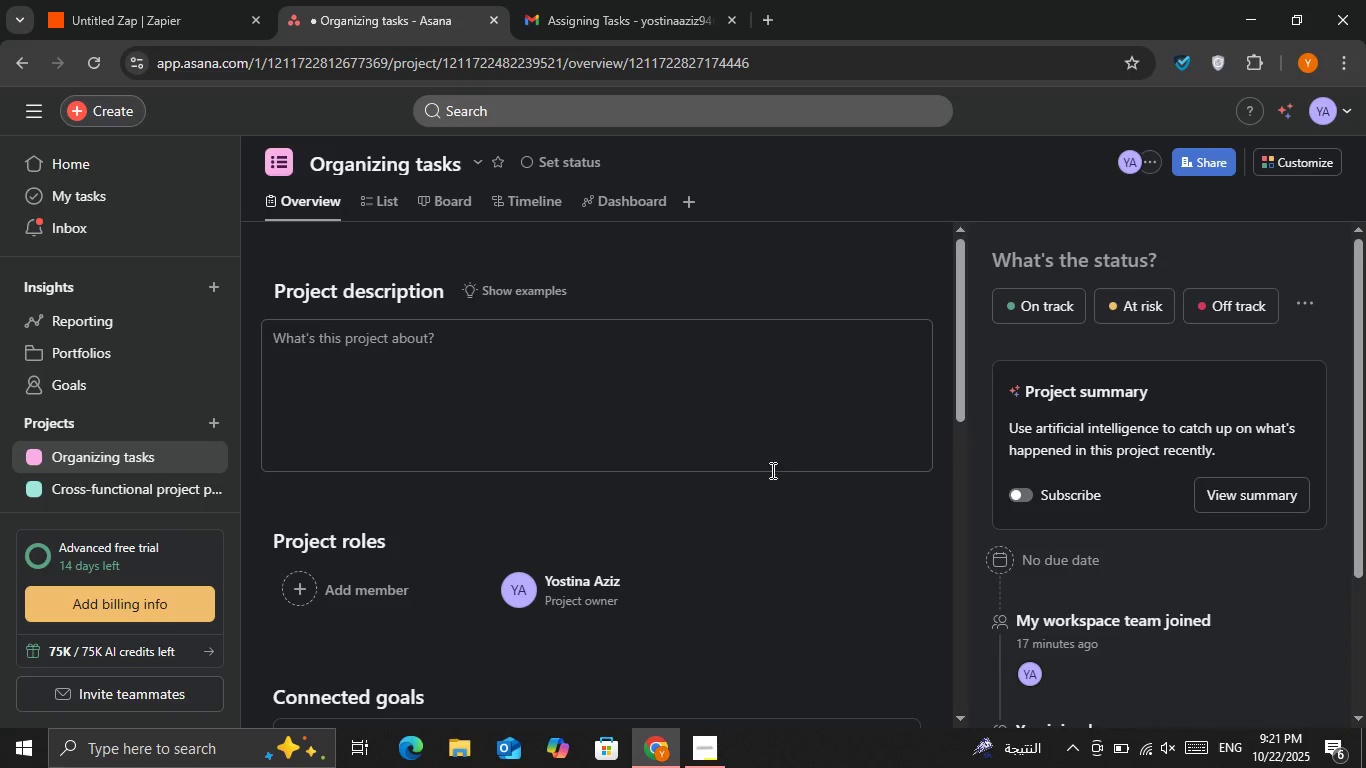 
scroll: coordinate [759, 517], scroll_direction: down, amount: 7.0
 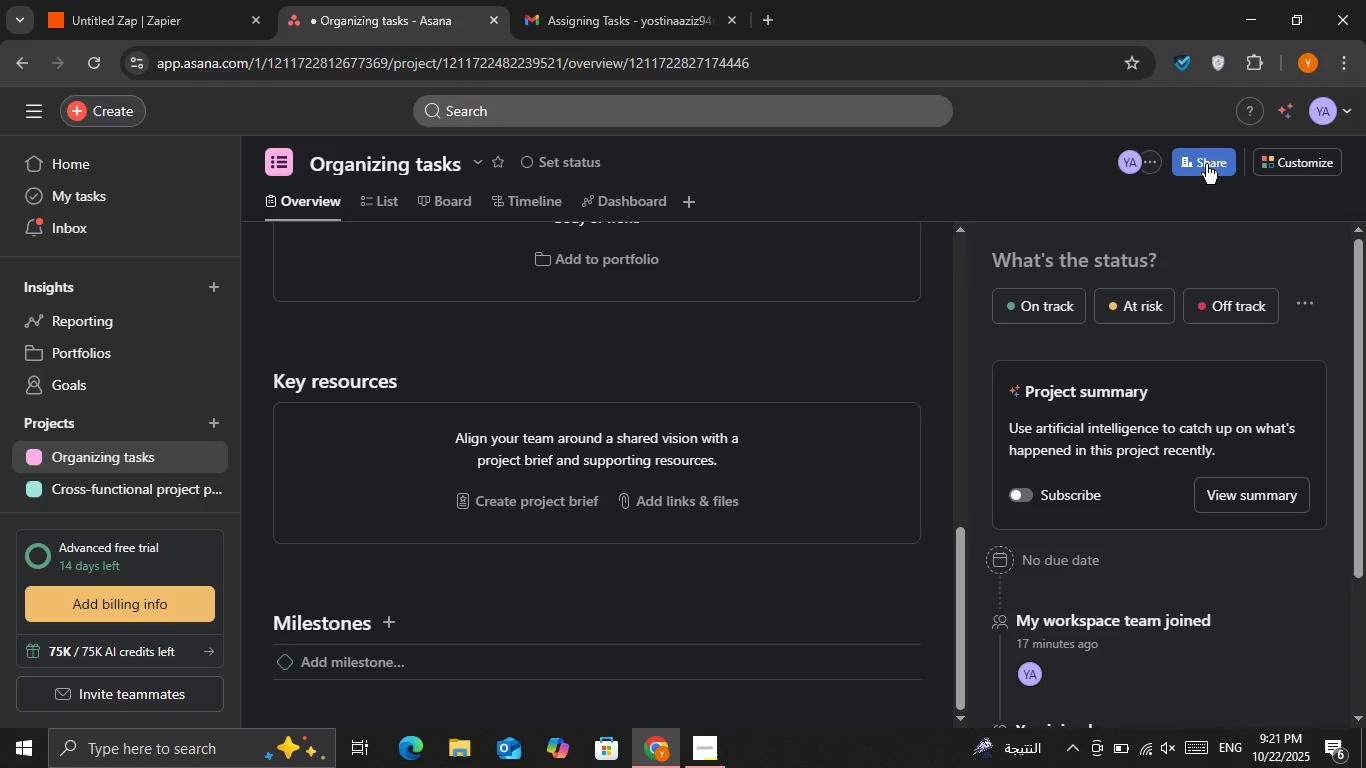 
left_click([1203, 166])
 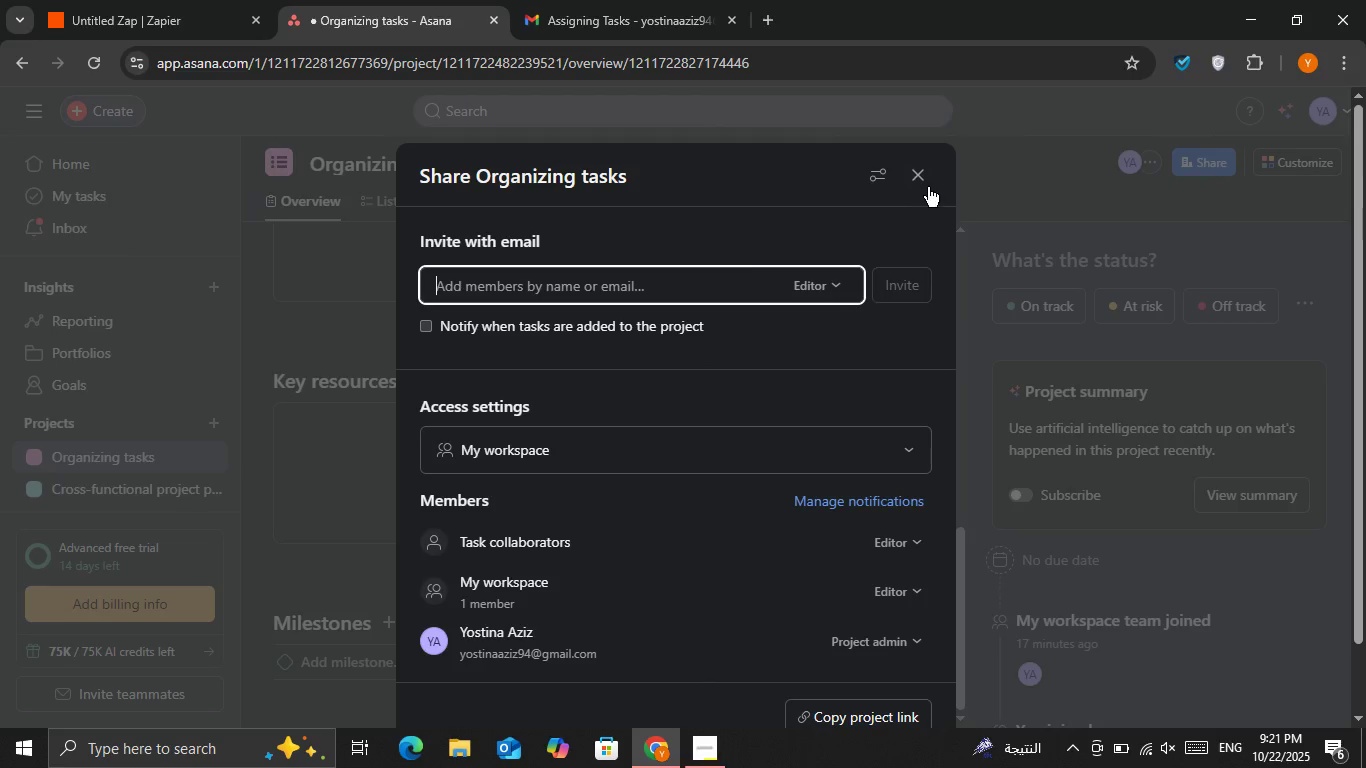 
left_click([920, 177])
 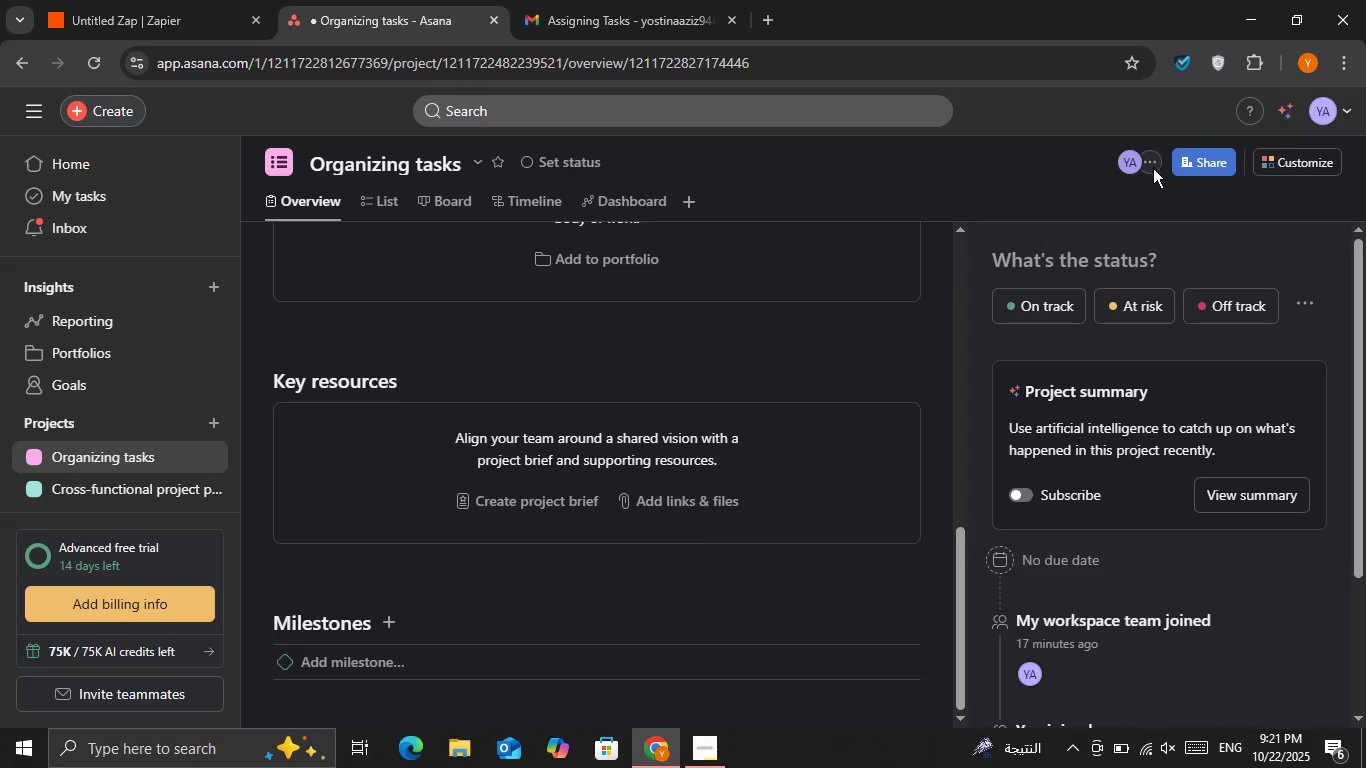 
left_click([1153, 168])
 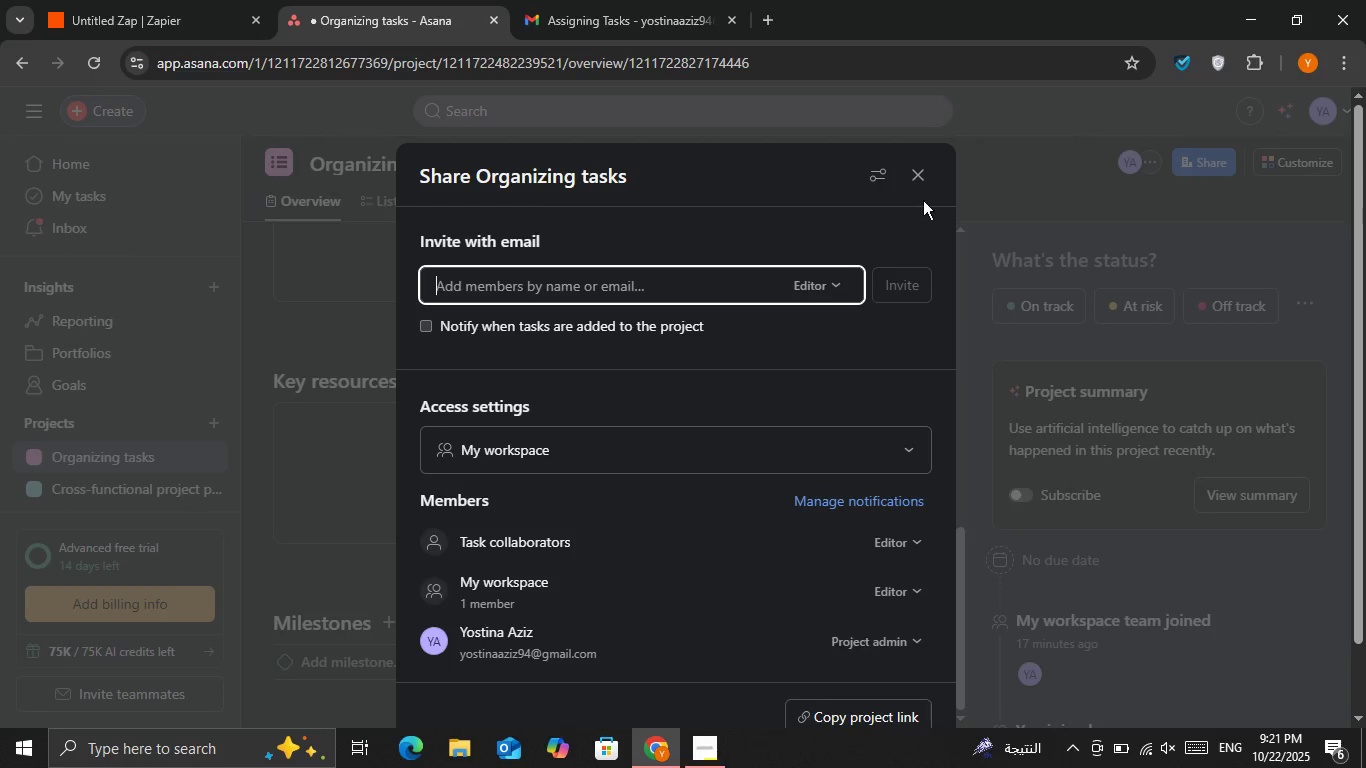 
left_click([913, 174])
 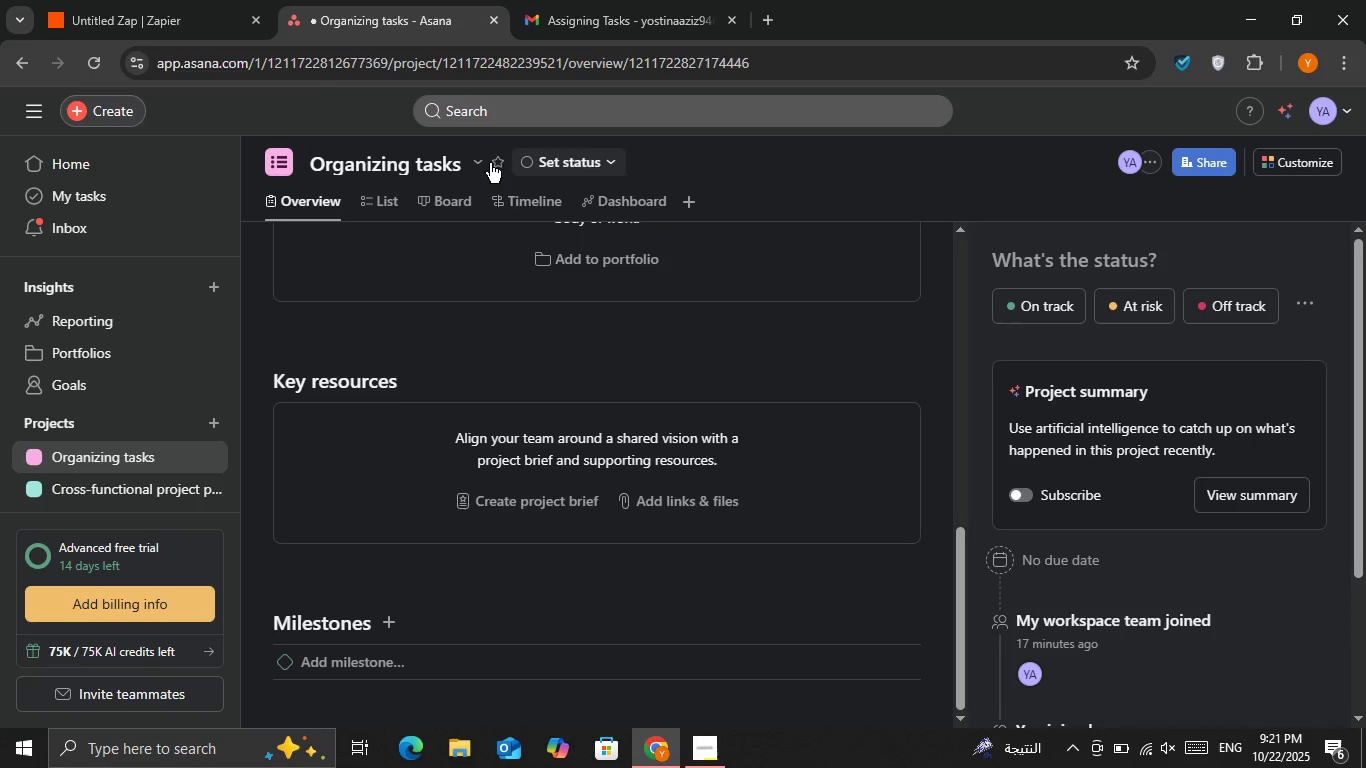 
left_click([475, 164])
 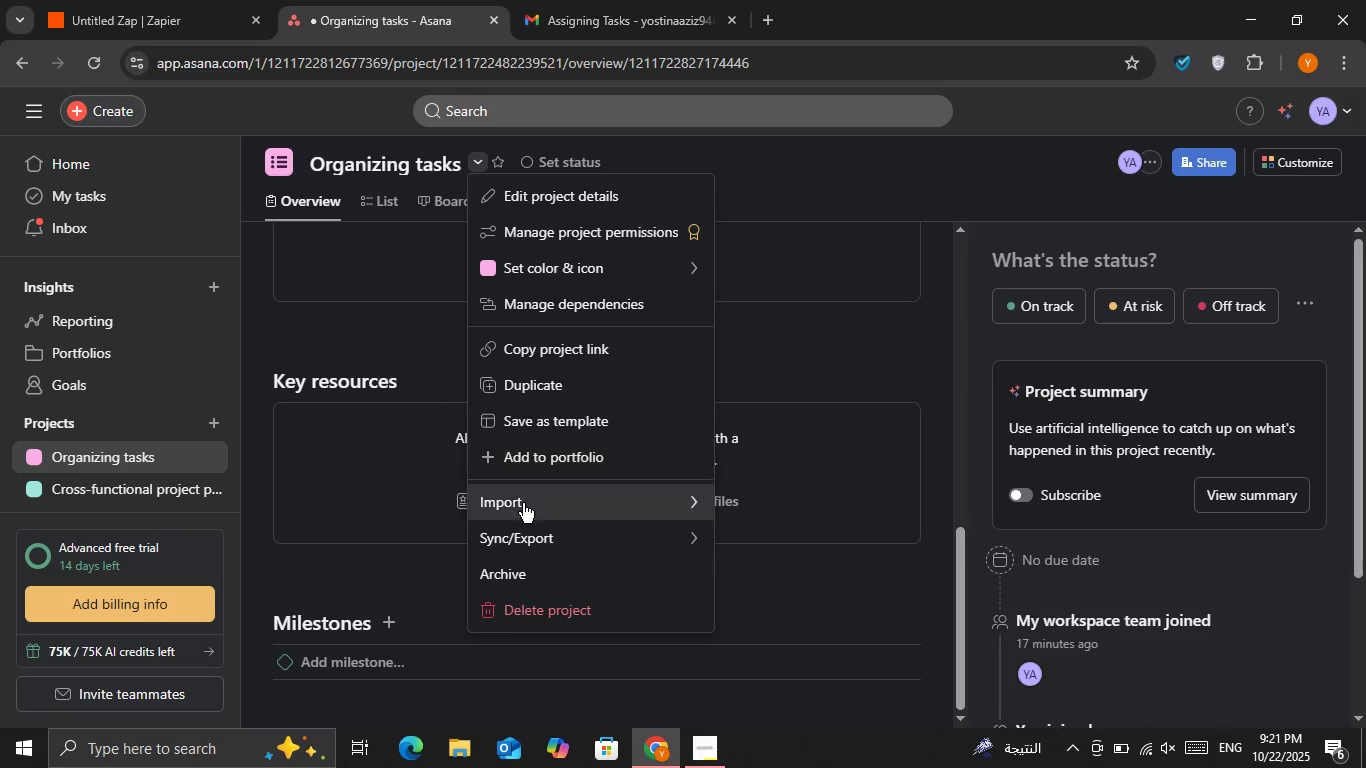 
wait(7.63)
 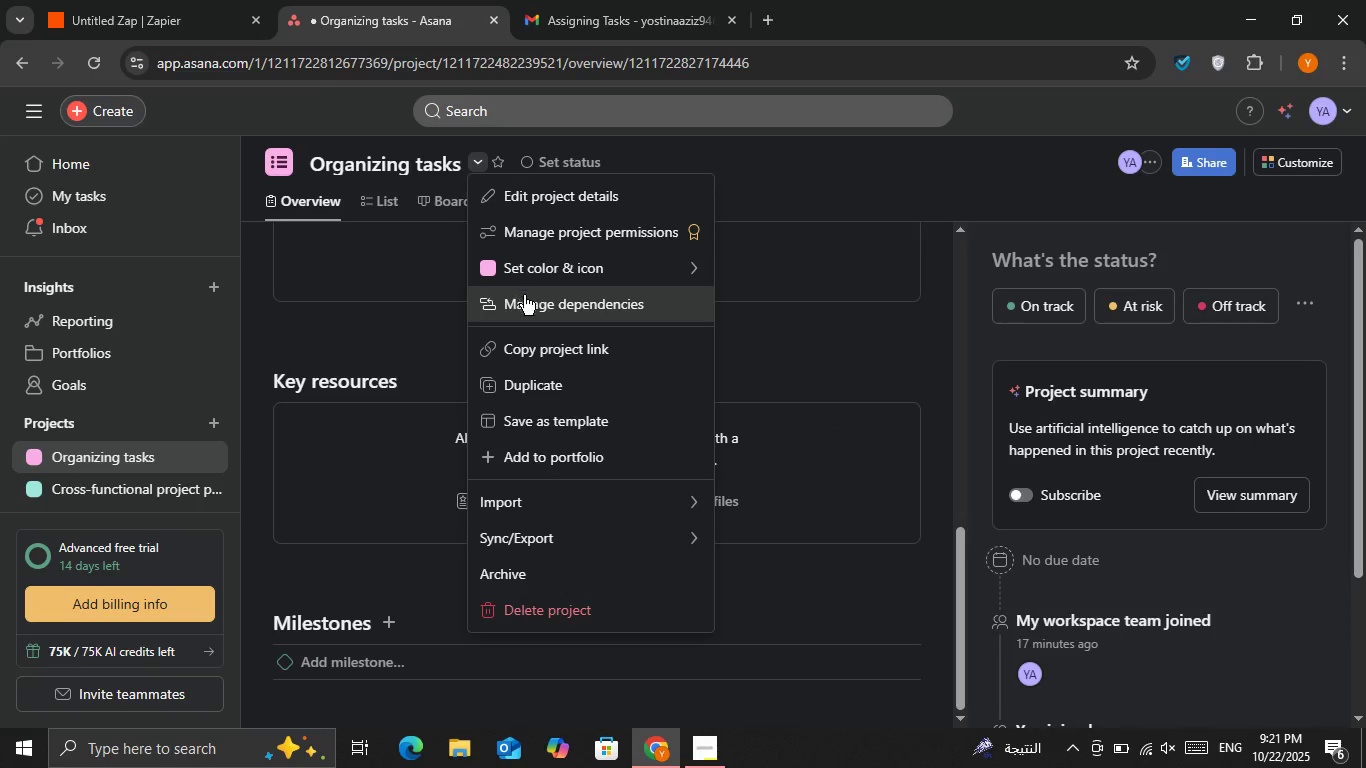 
left_click([72, 178])
 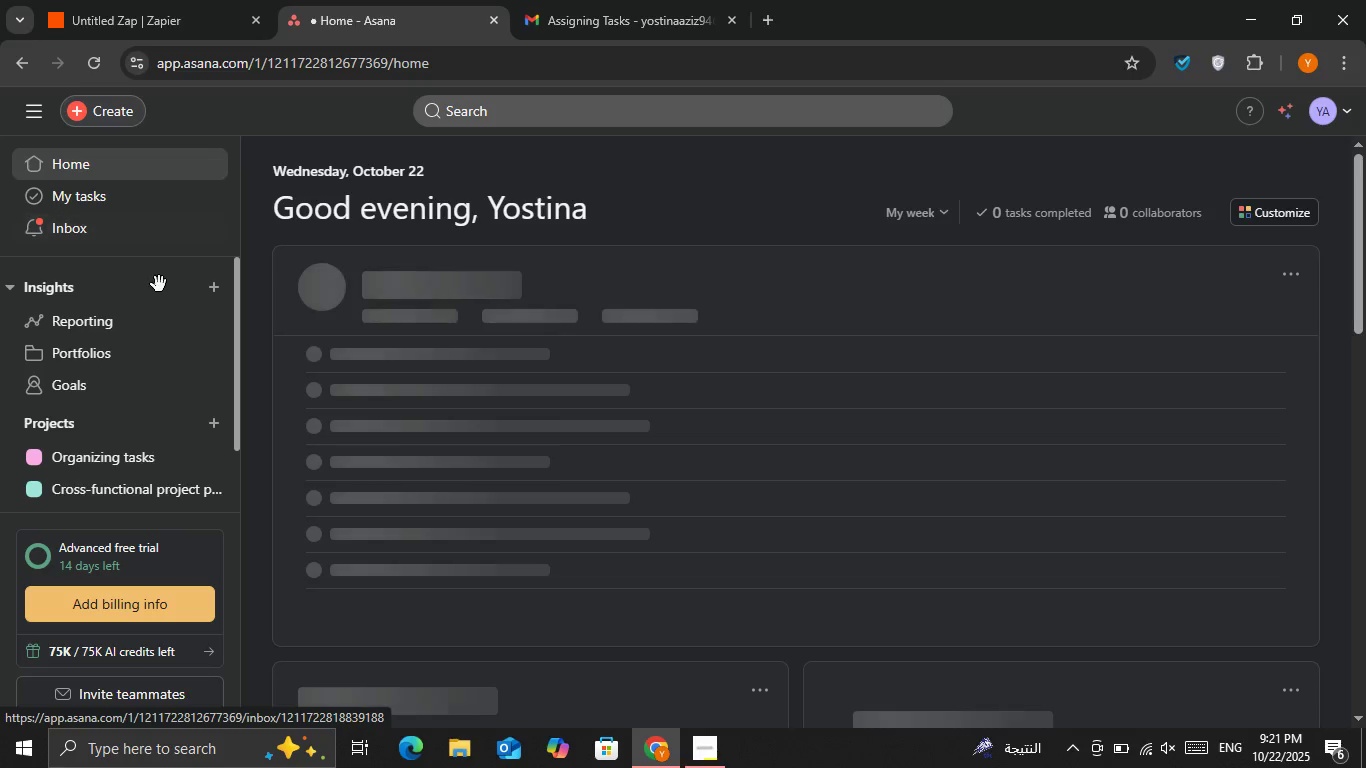 
mouse_move([218, 317])
 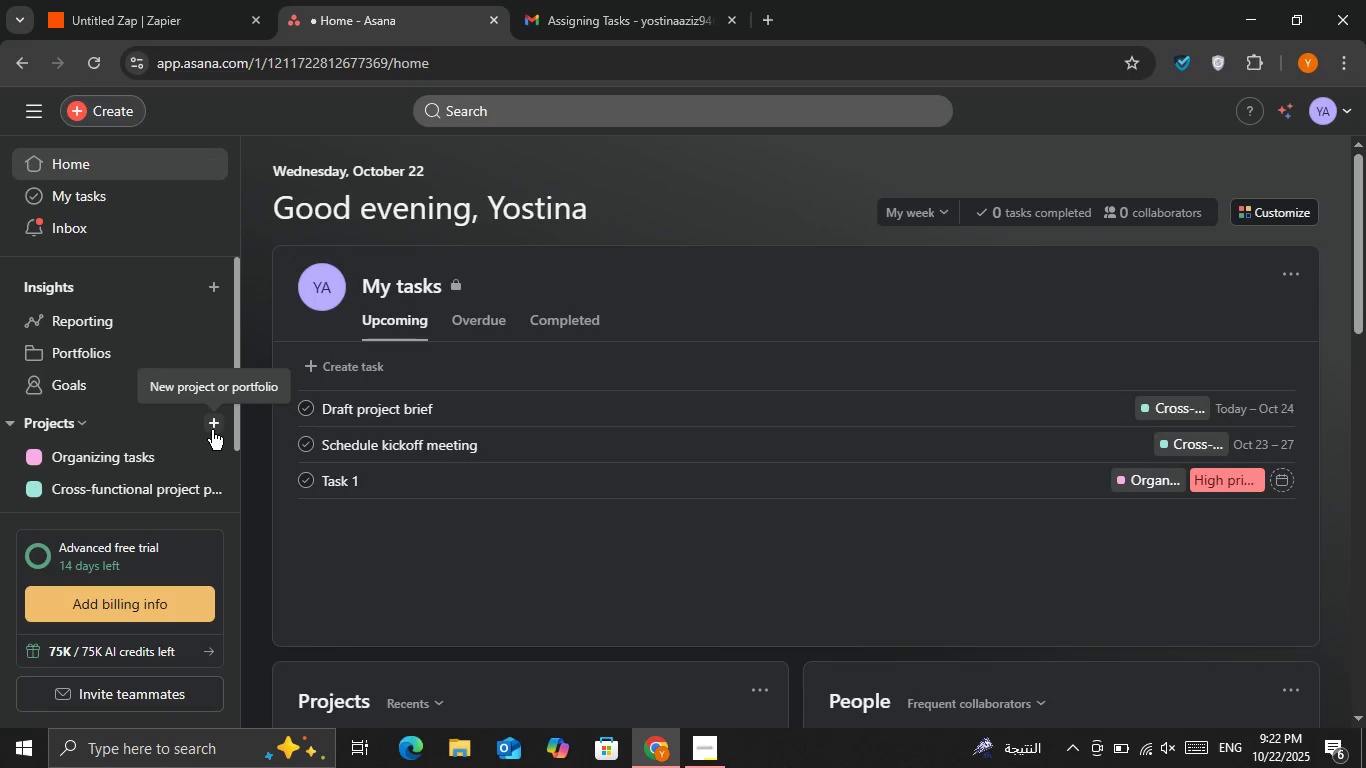 
left_click([212, 430])
 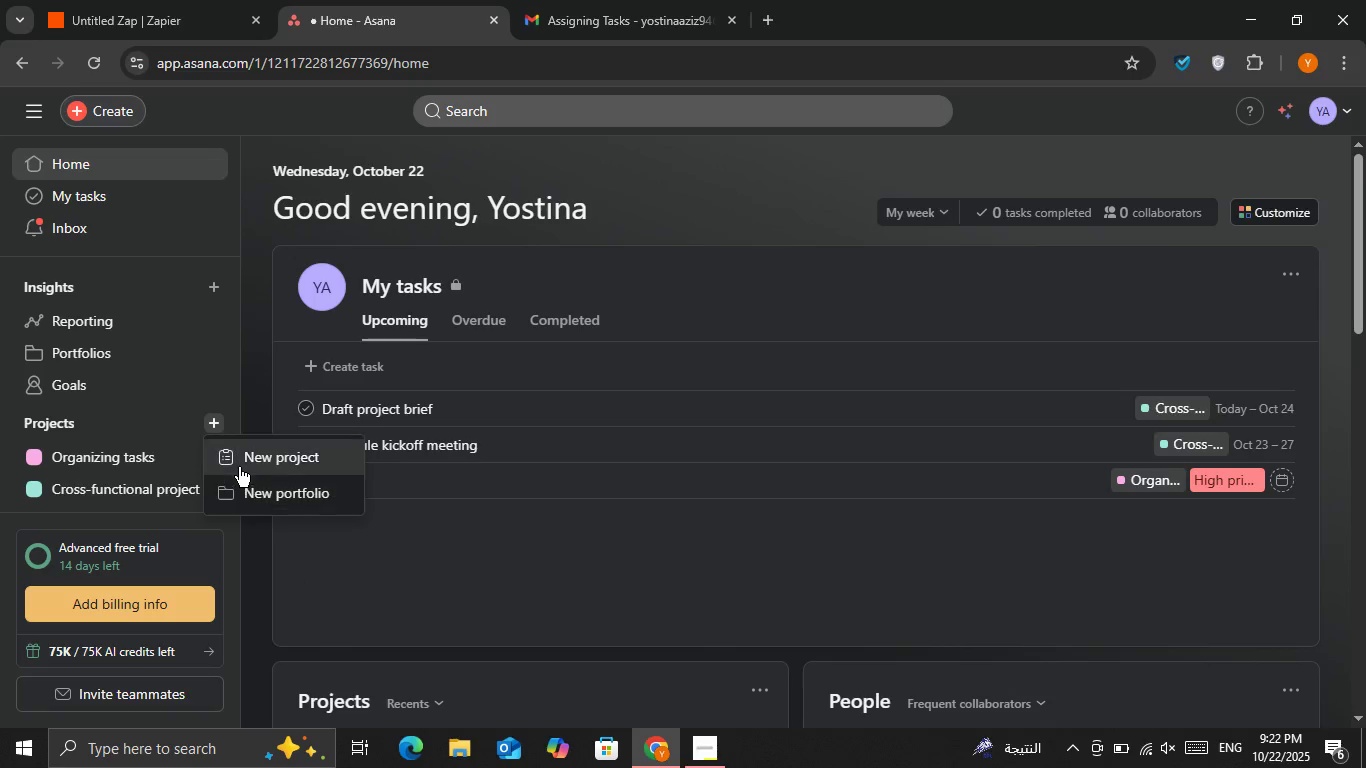 
left_click([239, 467])
 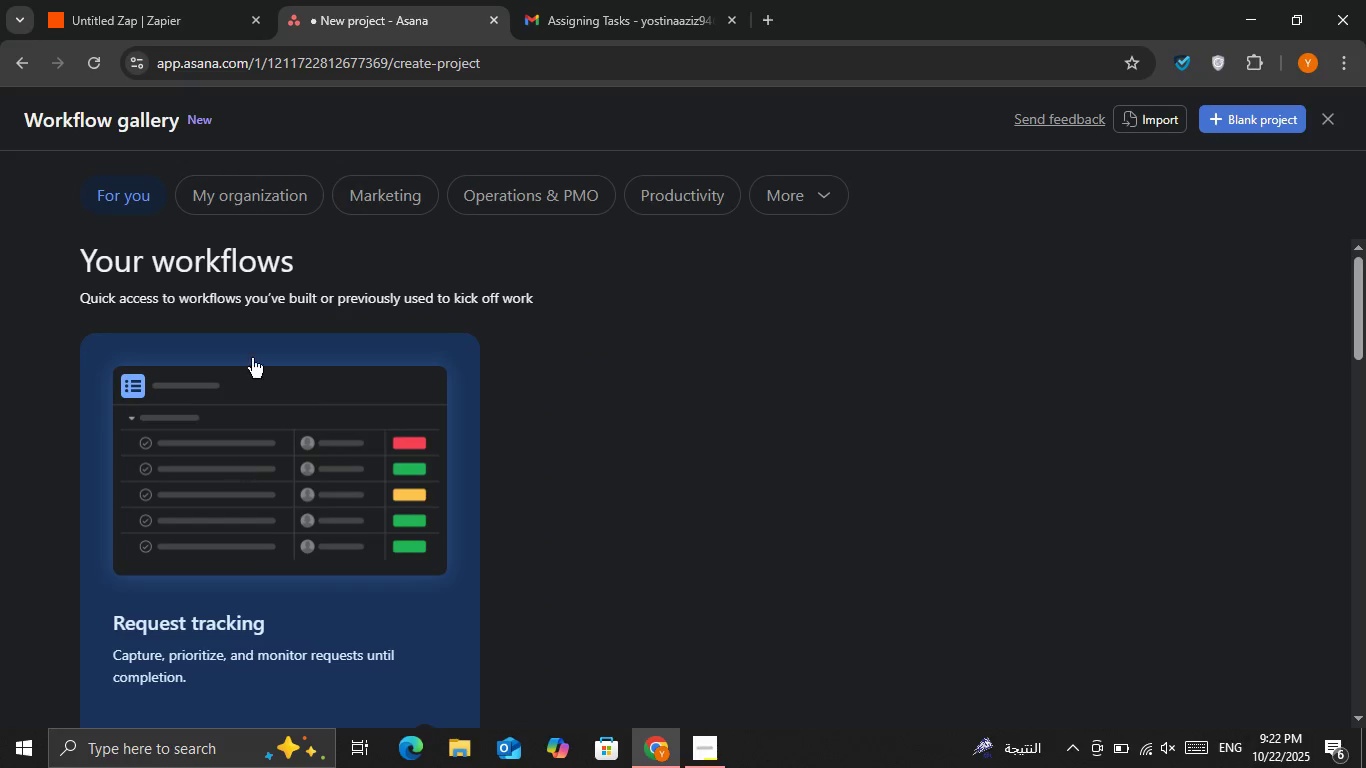 
scroll: coordinate [268, 270], scroll_direction: down, amount: 4.0
 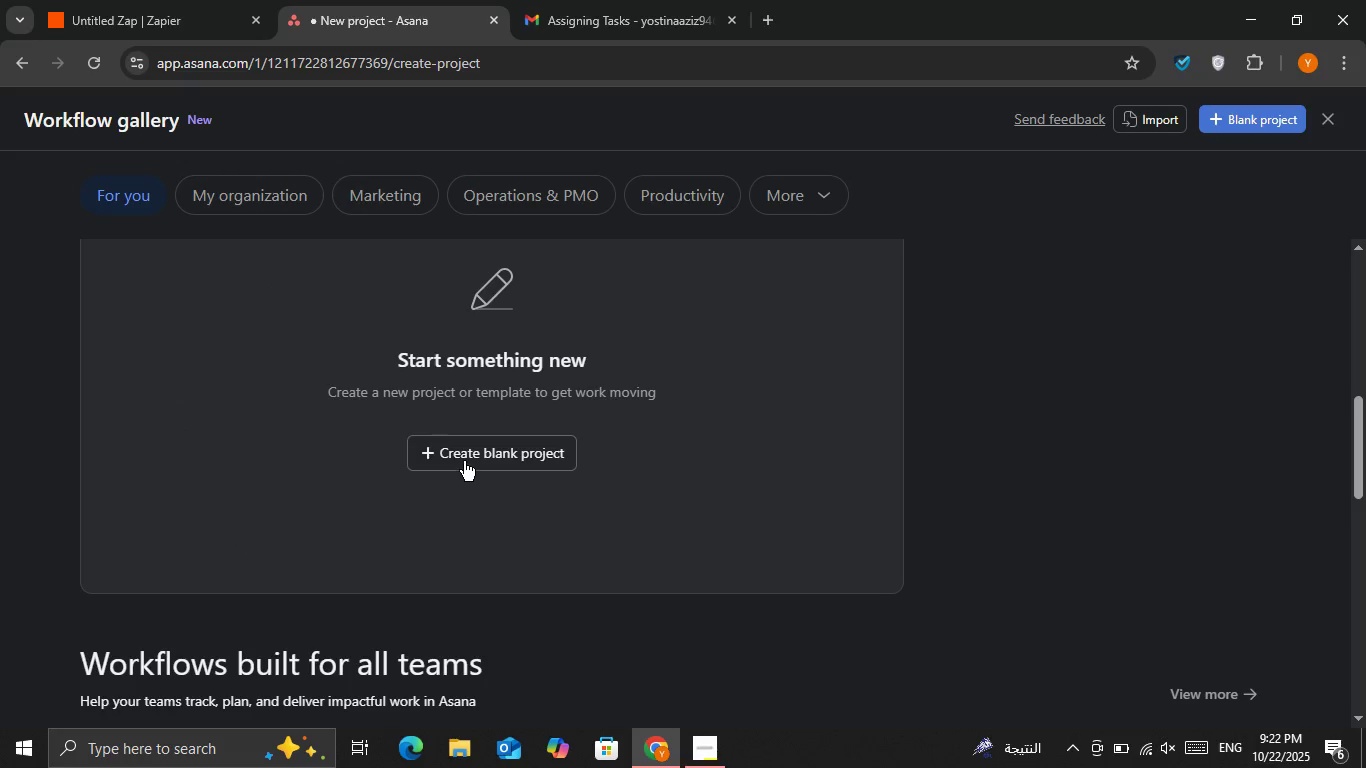 
left_click([464, 461])
 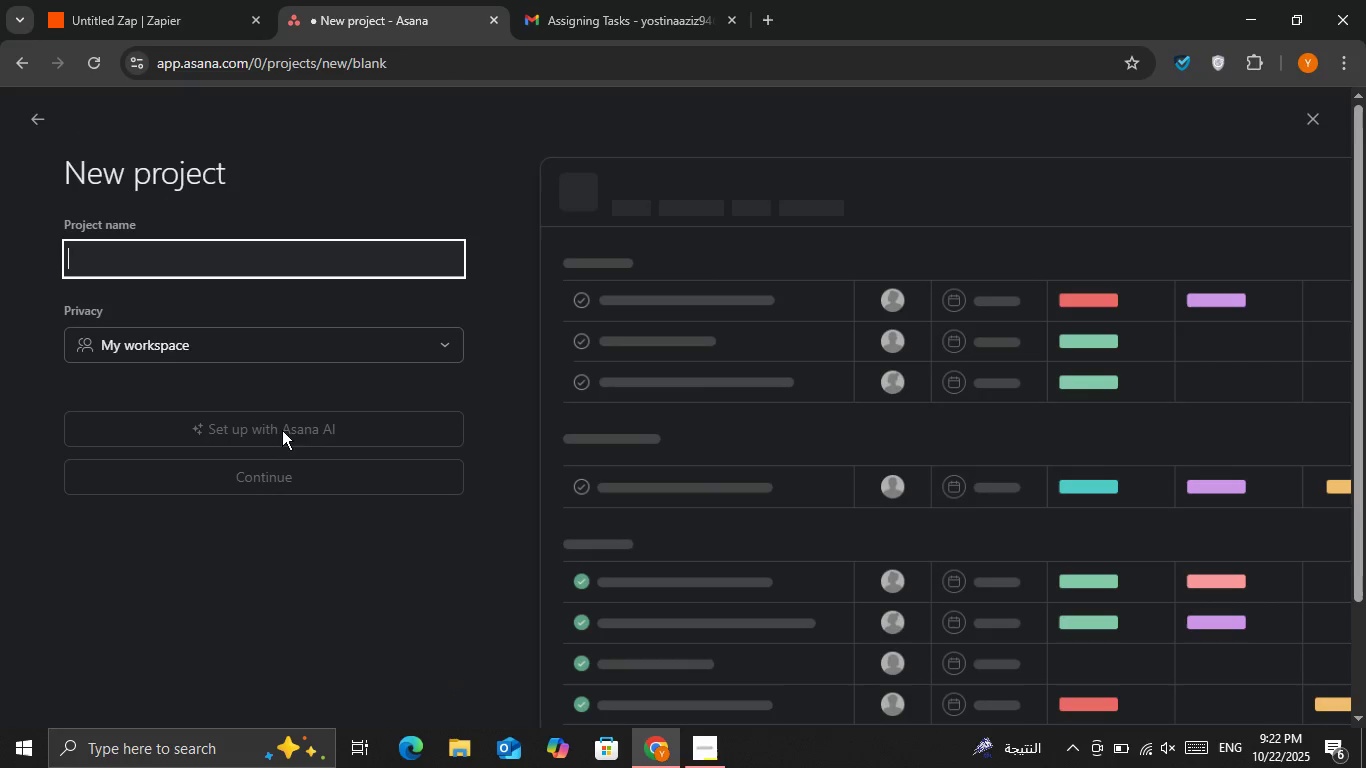 
left_click([289, 431])
 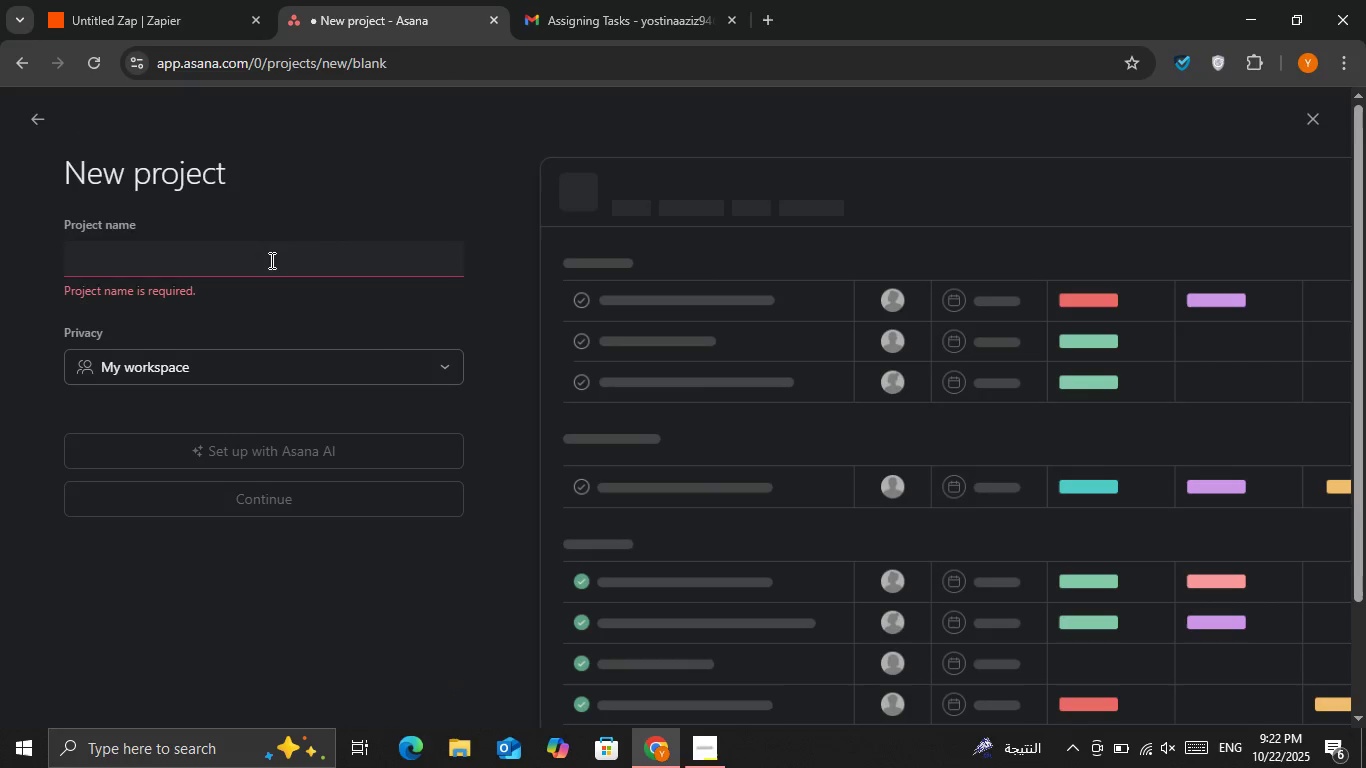 
left_click([270, 260])
 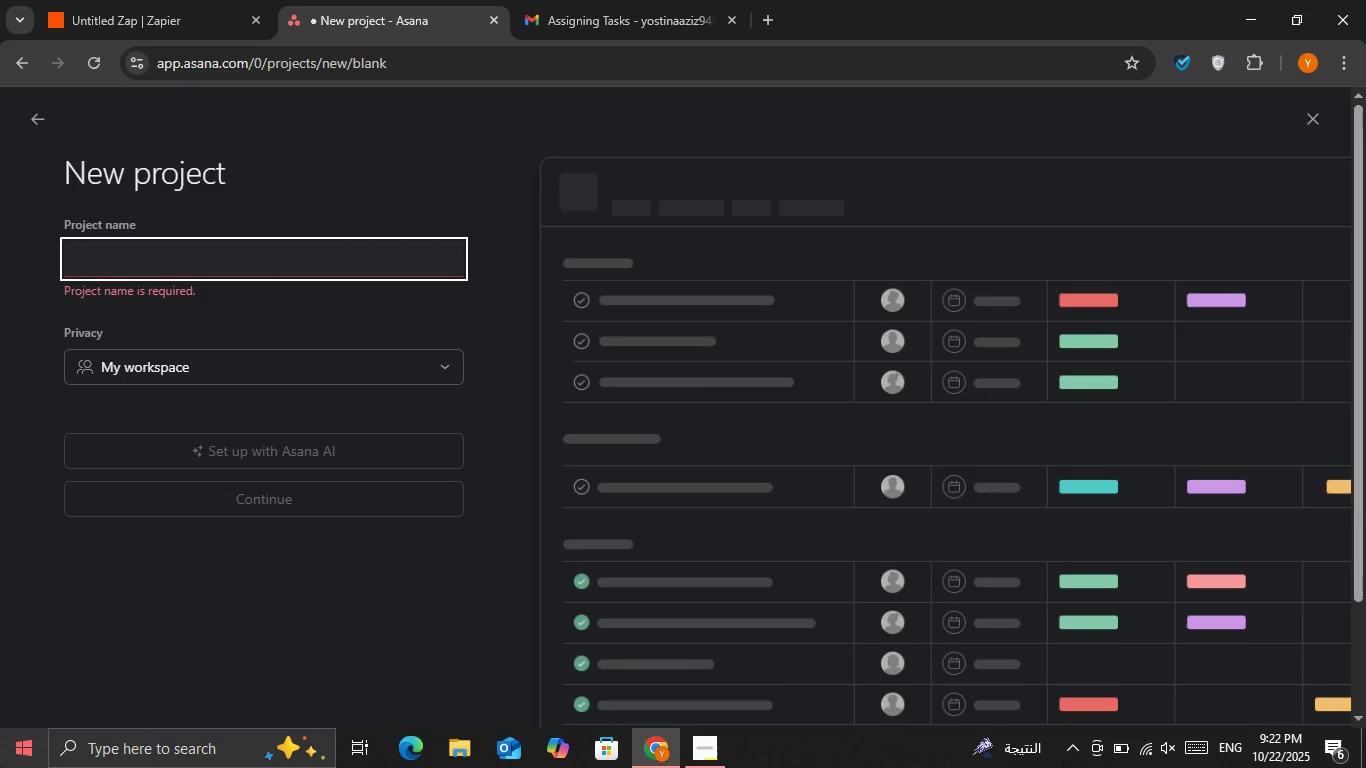 
type(org)
 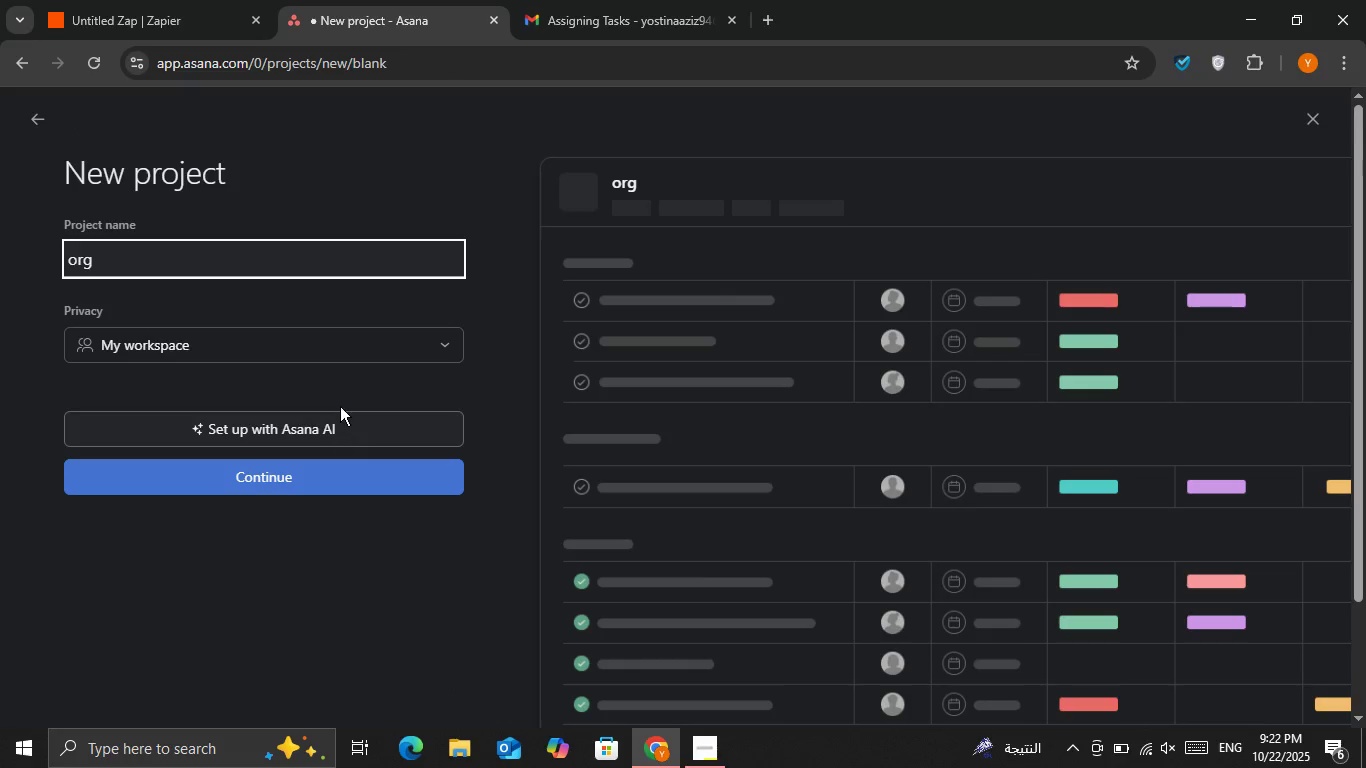 
double_click([347, 422])
 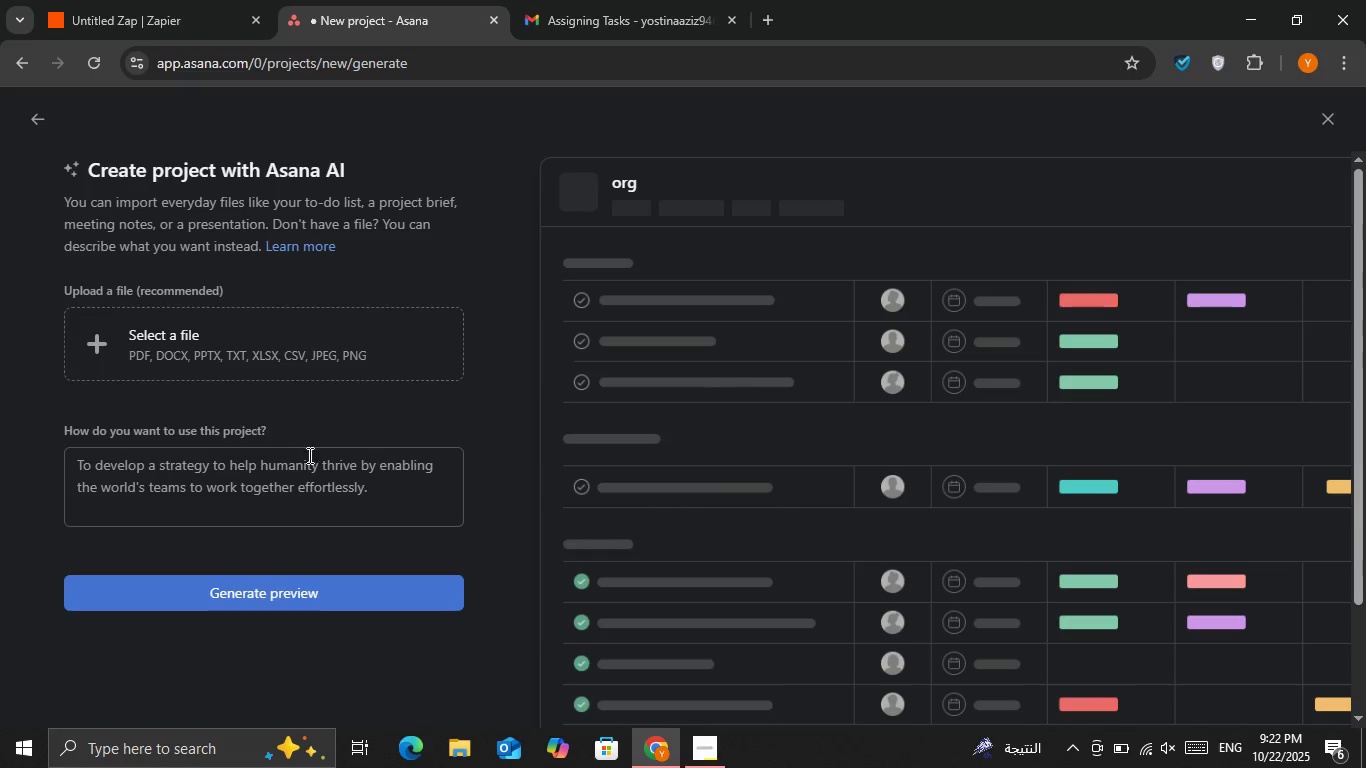 
left_click([318, 474])